 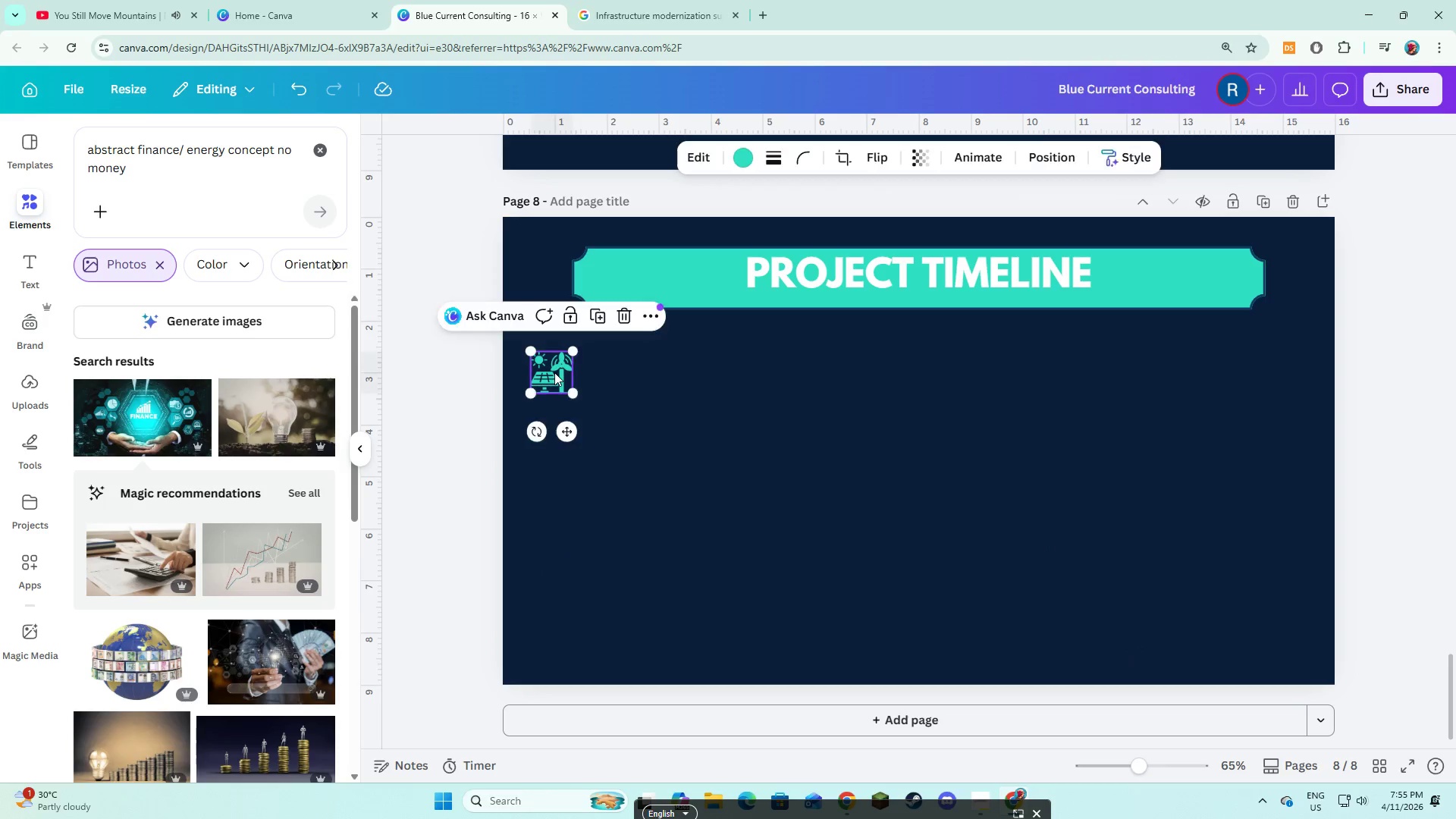 
left_click([554, 372])
 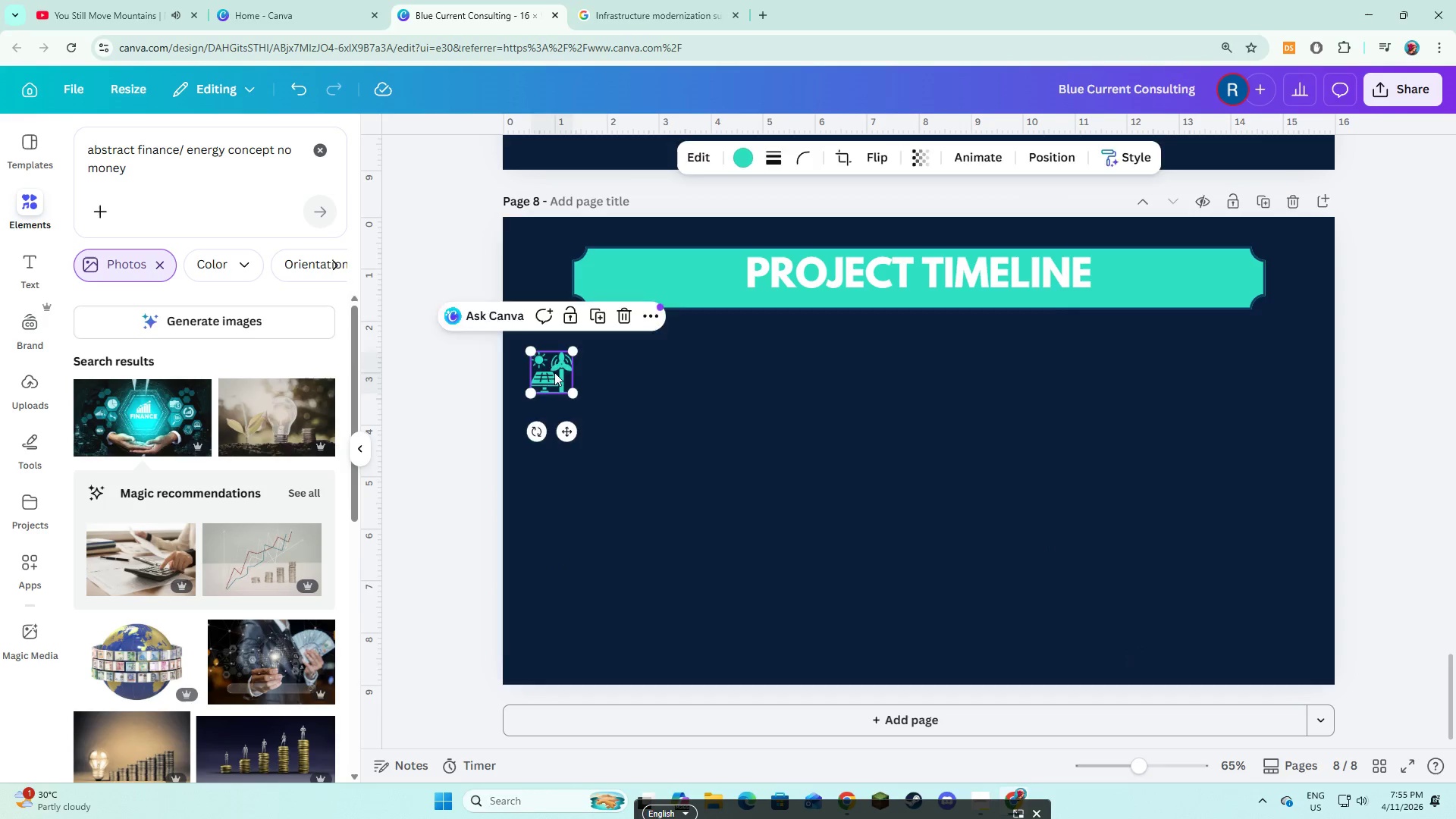 
key(Backspace)
 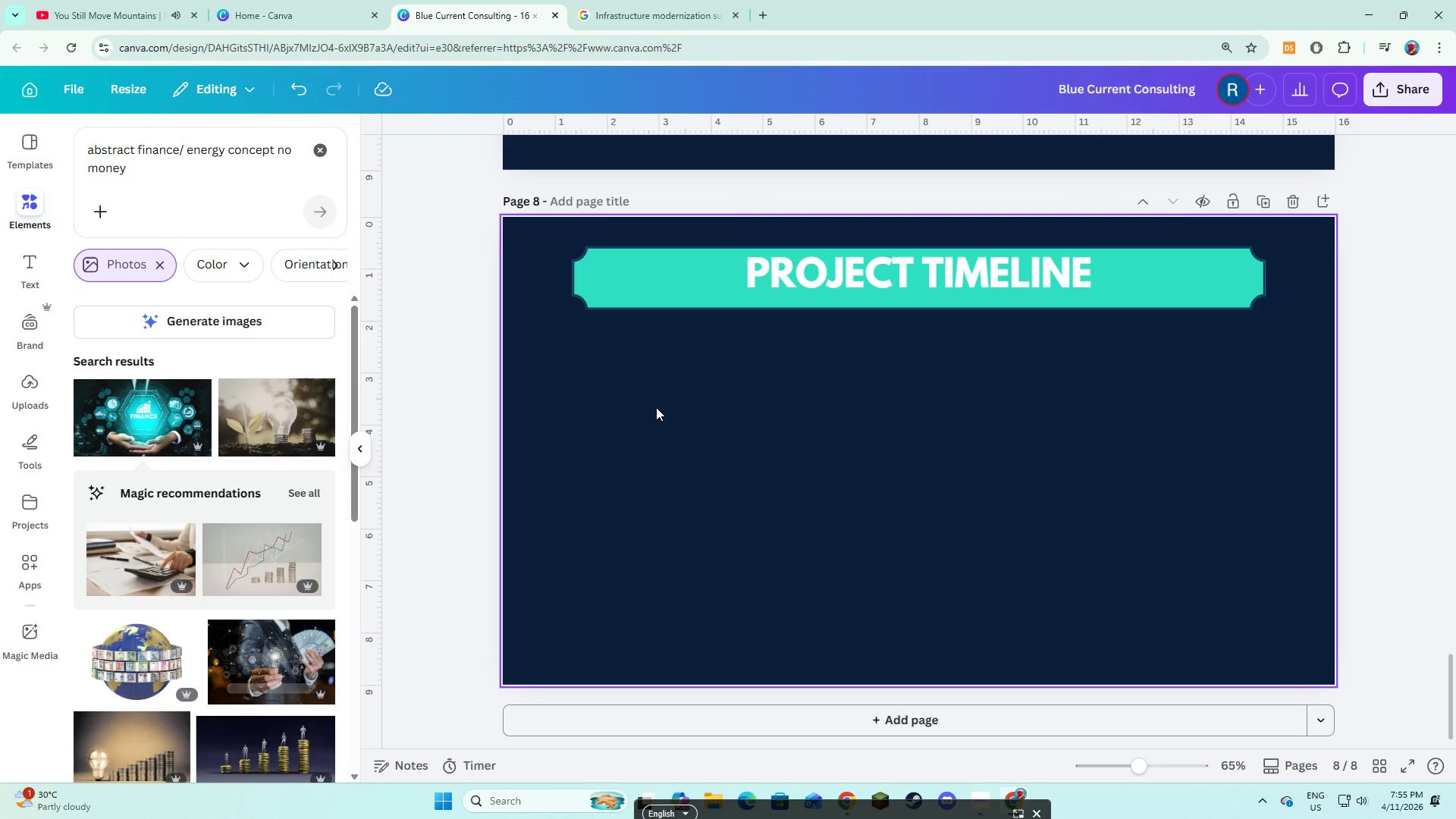 
wait(18.0)
 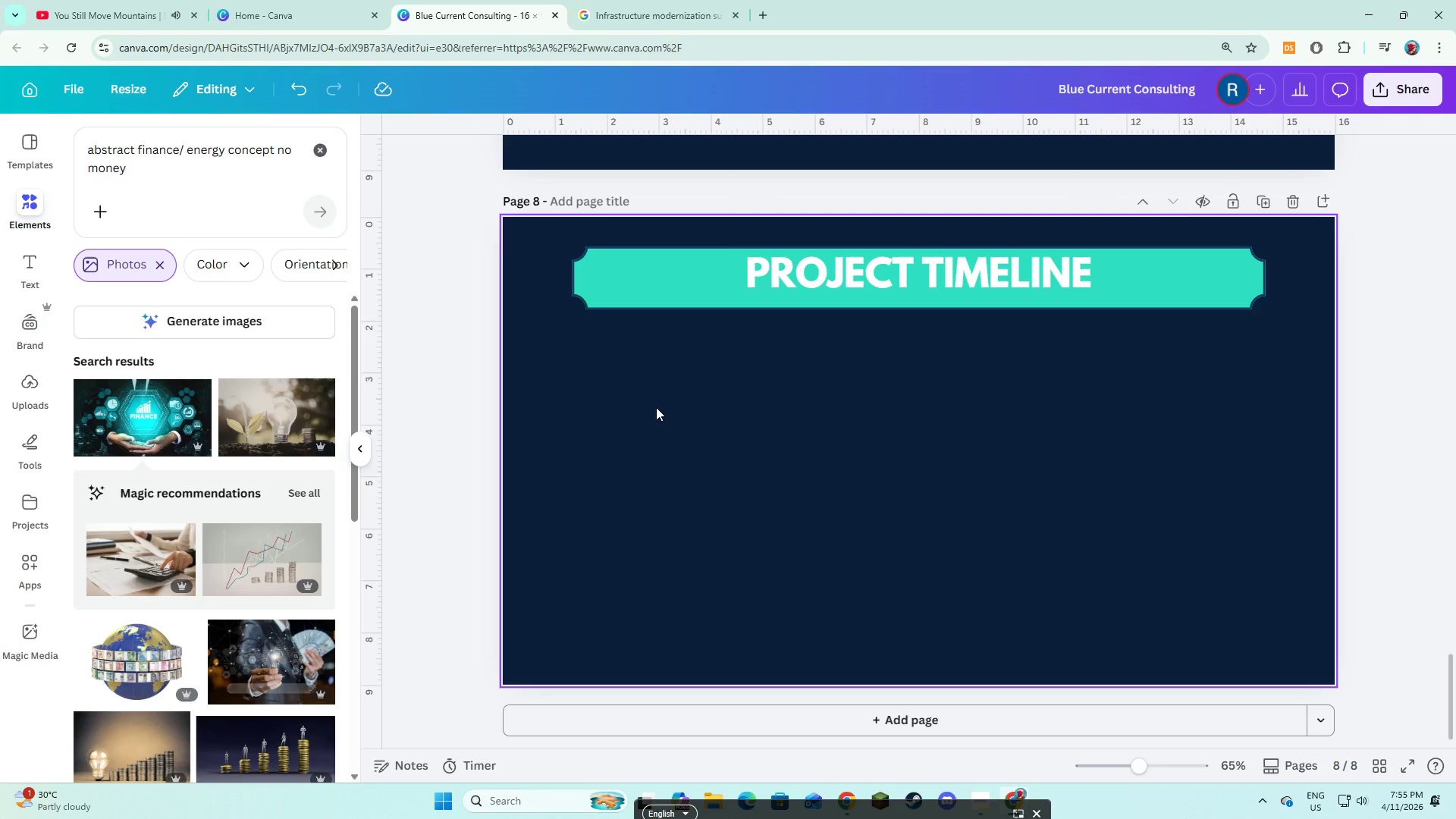 
left_click([311, 151])
 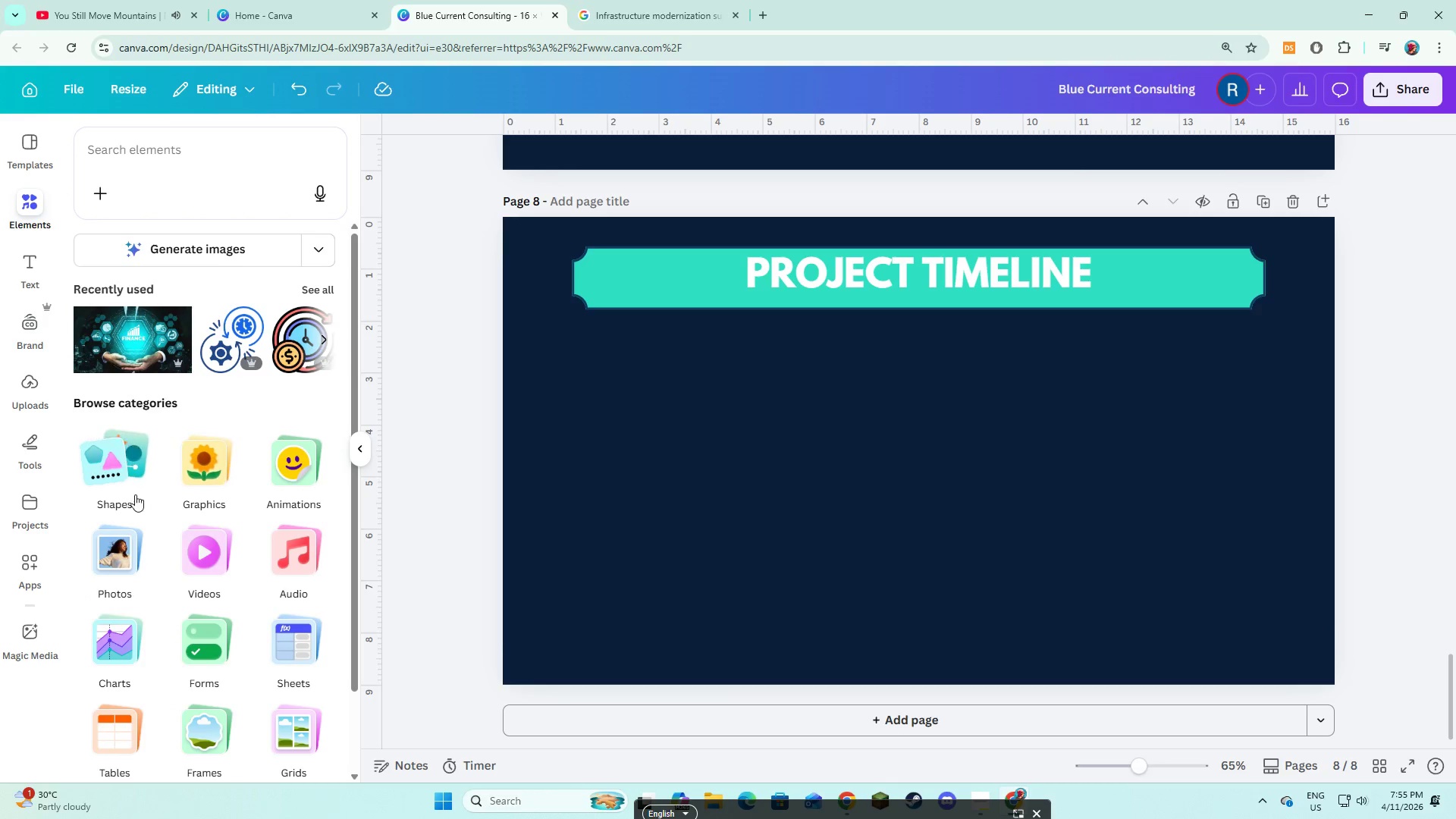 
left_click([126, 469])
 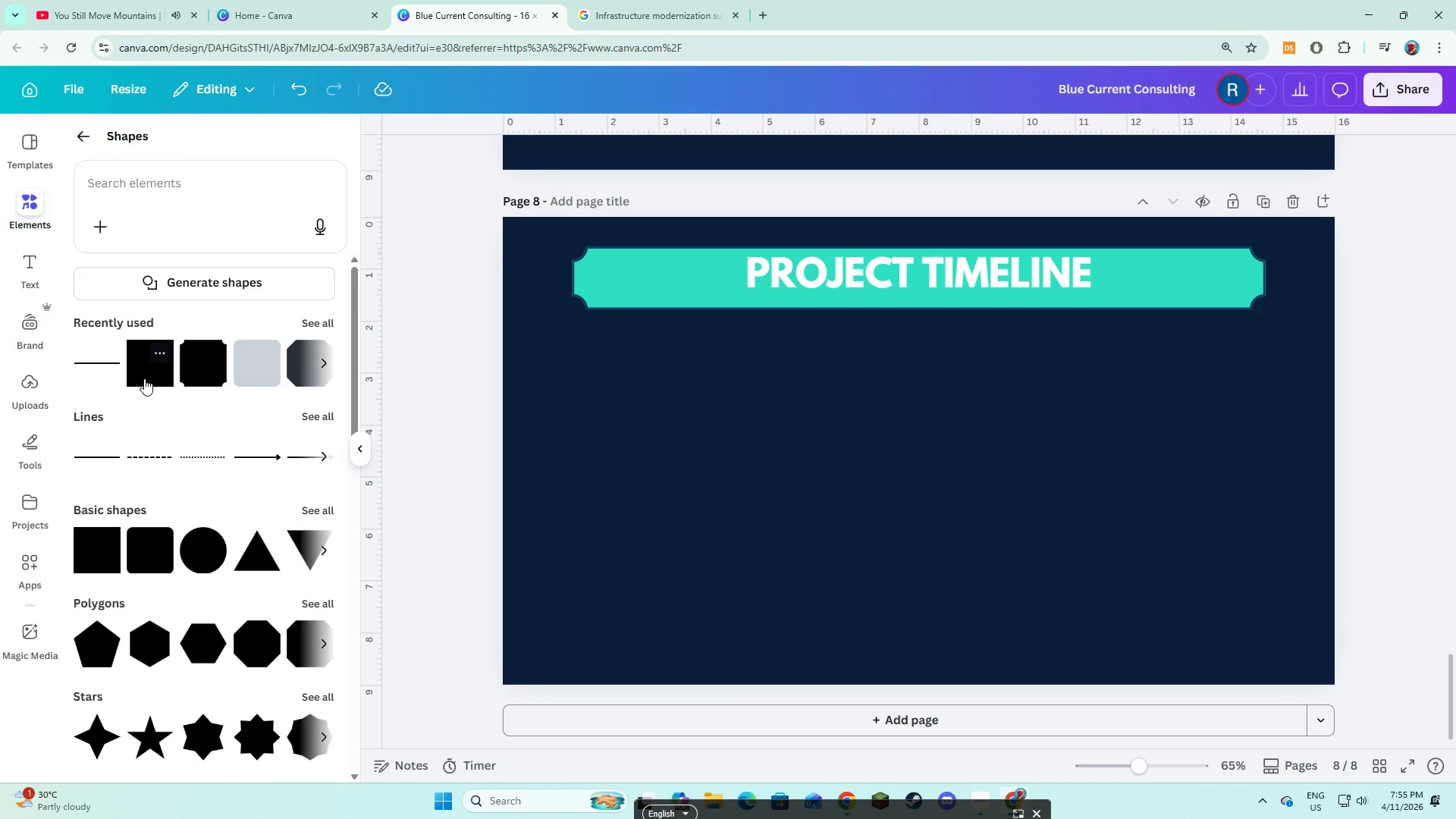 
left_click([246, 375])
 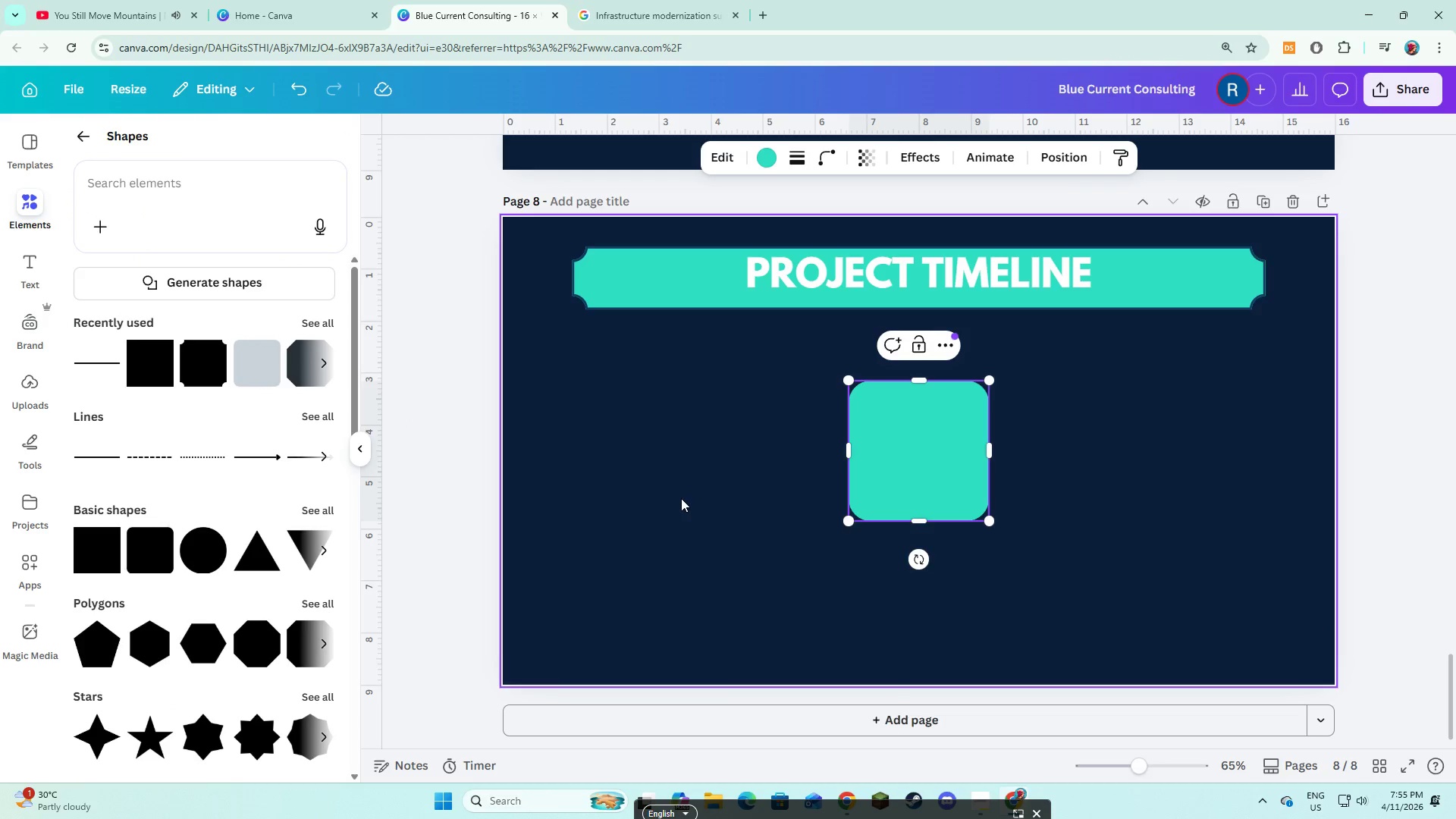 
double_click([877, 489])
 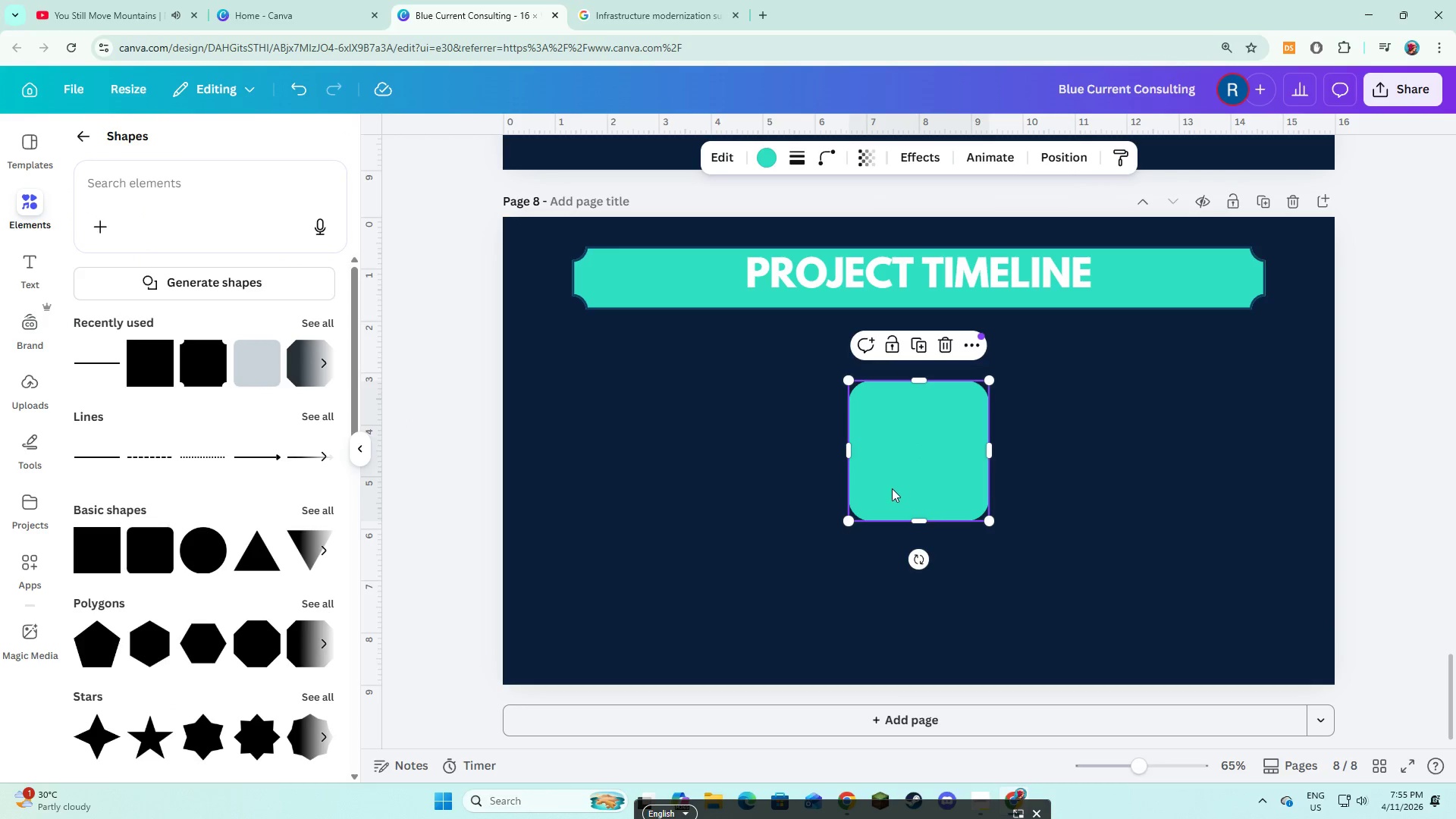 
left_click_drag(start_coordinate=[892, 488], to_coordinate=[648, 460])
 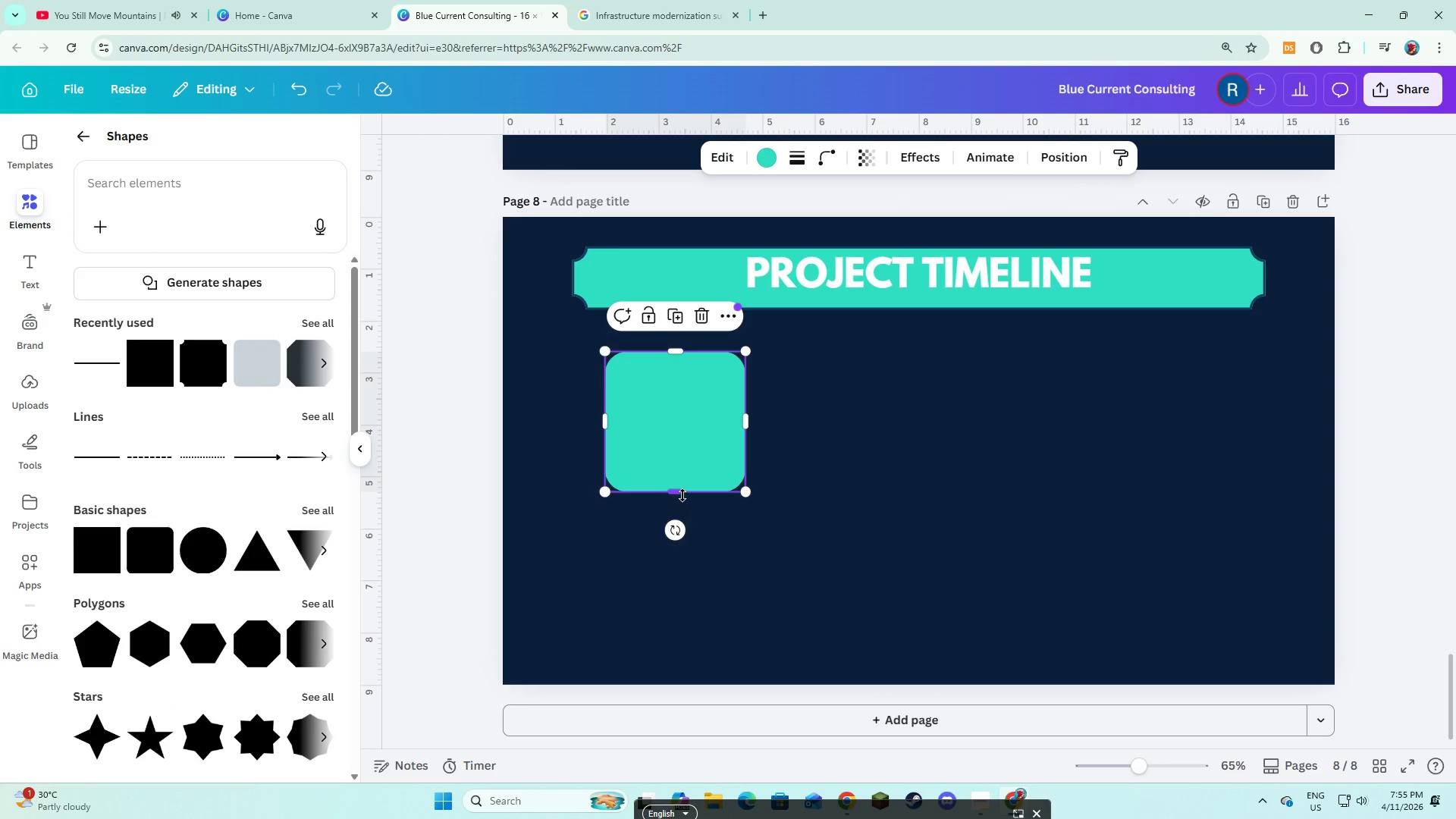 
left_click_drag(start_coordinate=[682, 495], to_coordinate=[681, 410])
 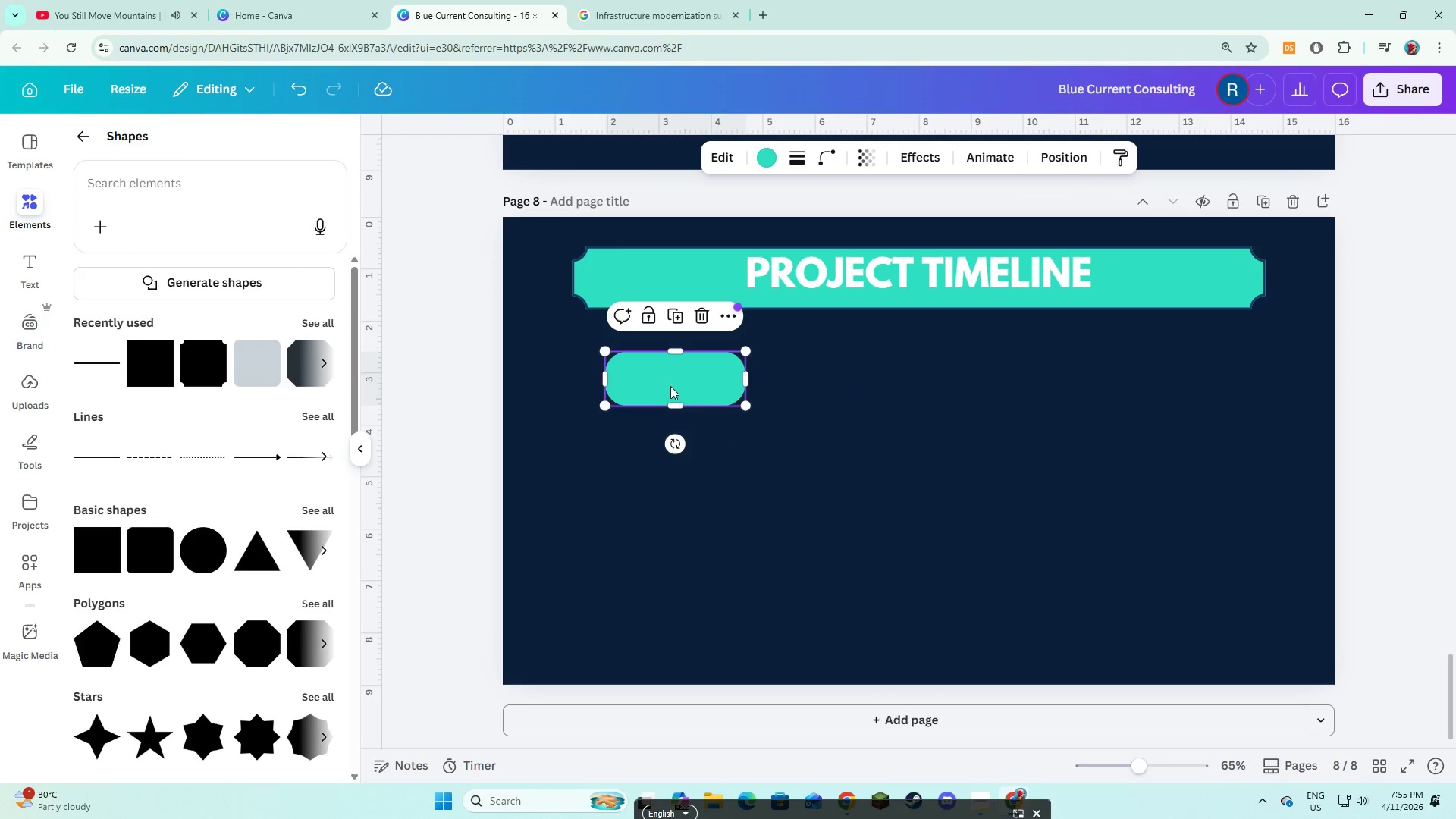 
left_click_drag(start_coordinate=[670, 386], to_coordinate=[630, 397])
 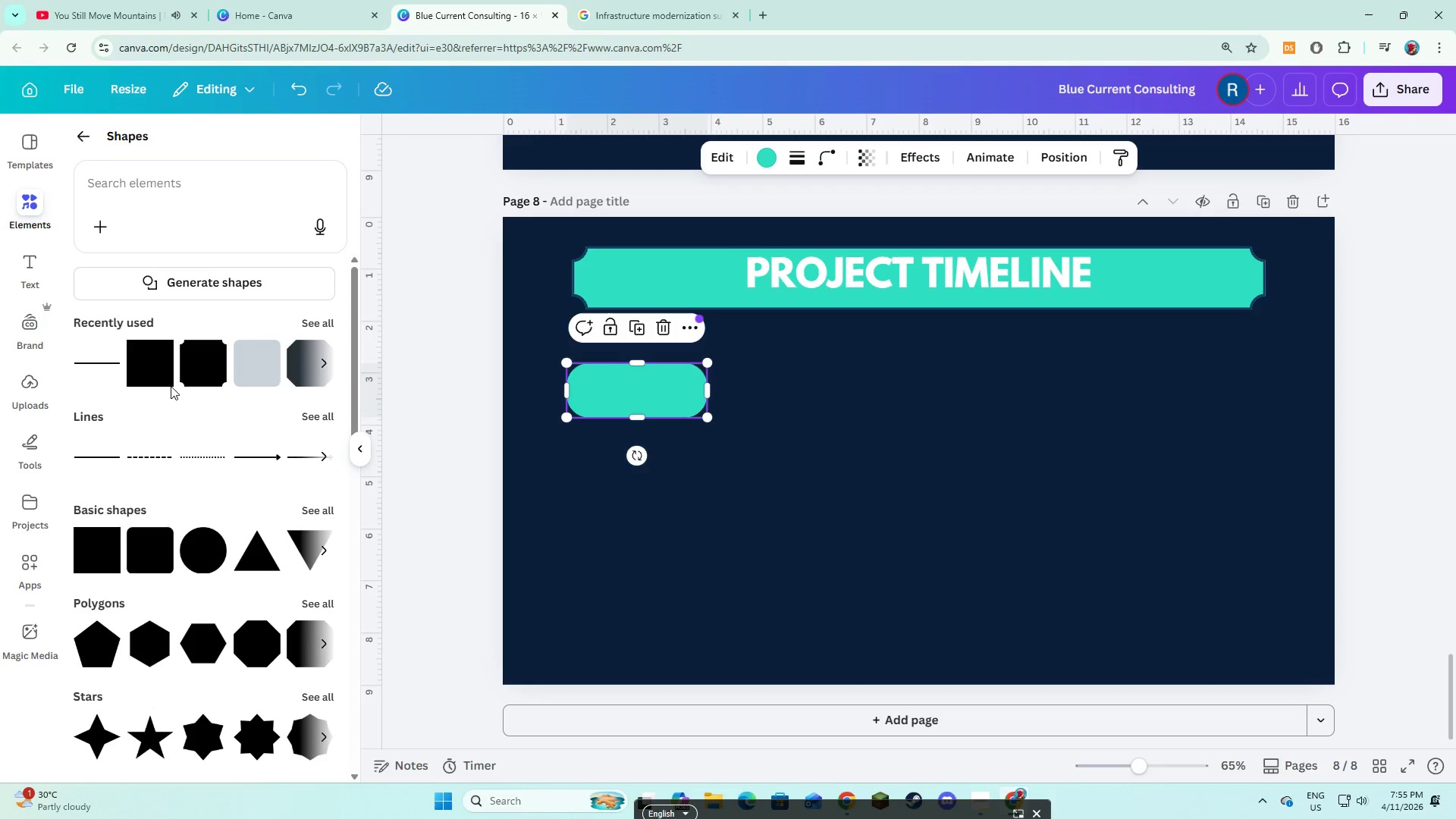 
left_click([151, 374])
 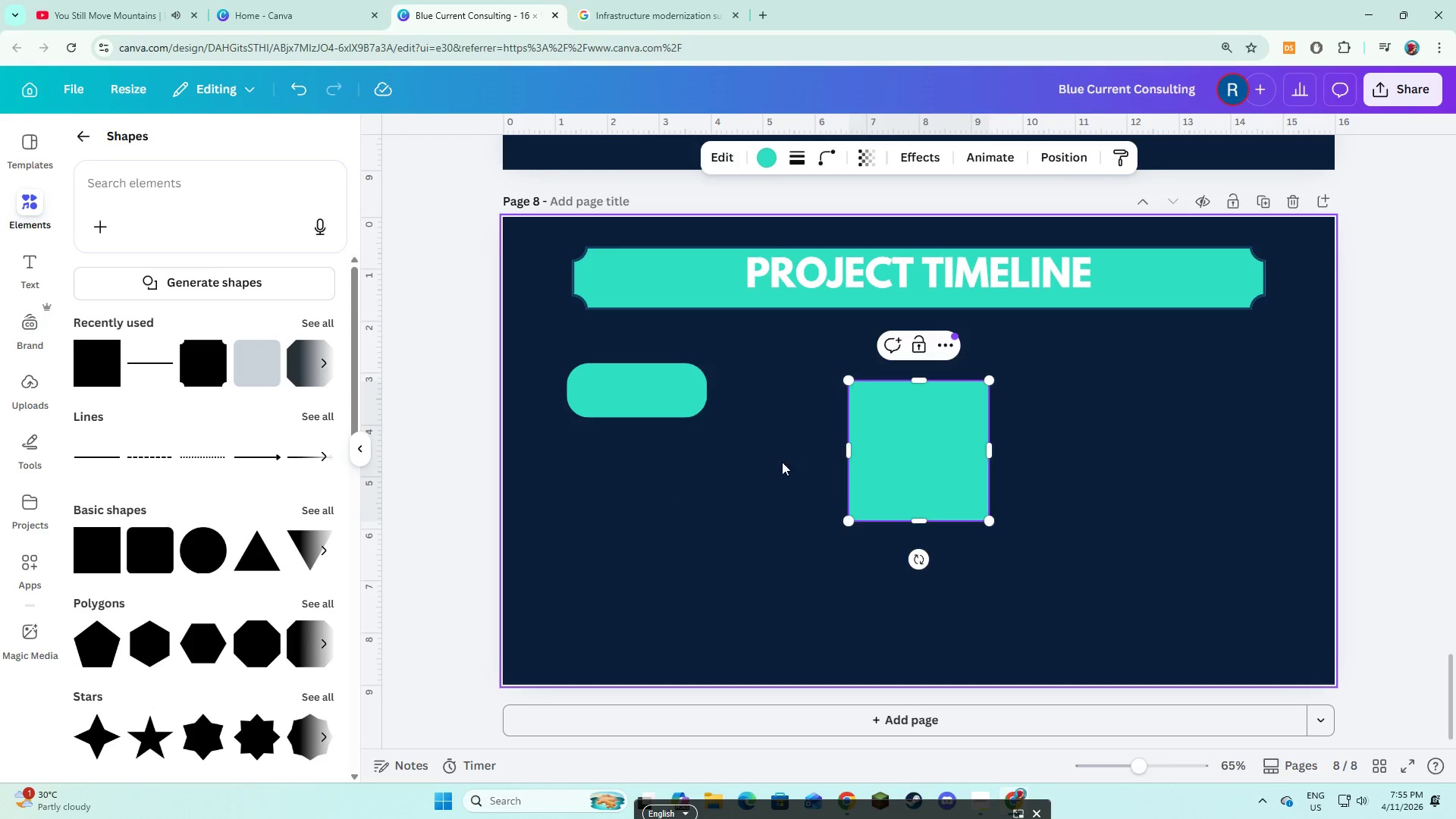 
double_click([901, 462])
 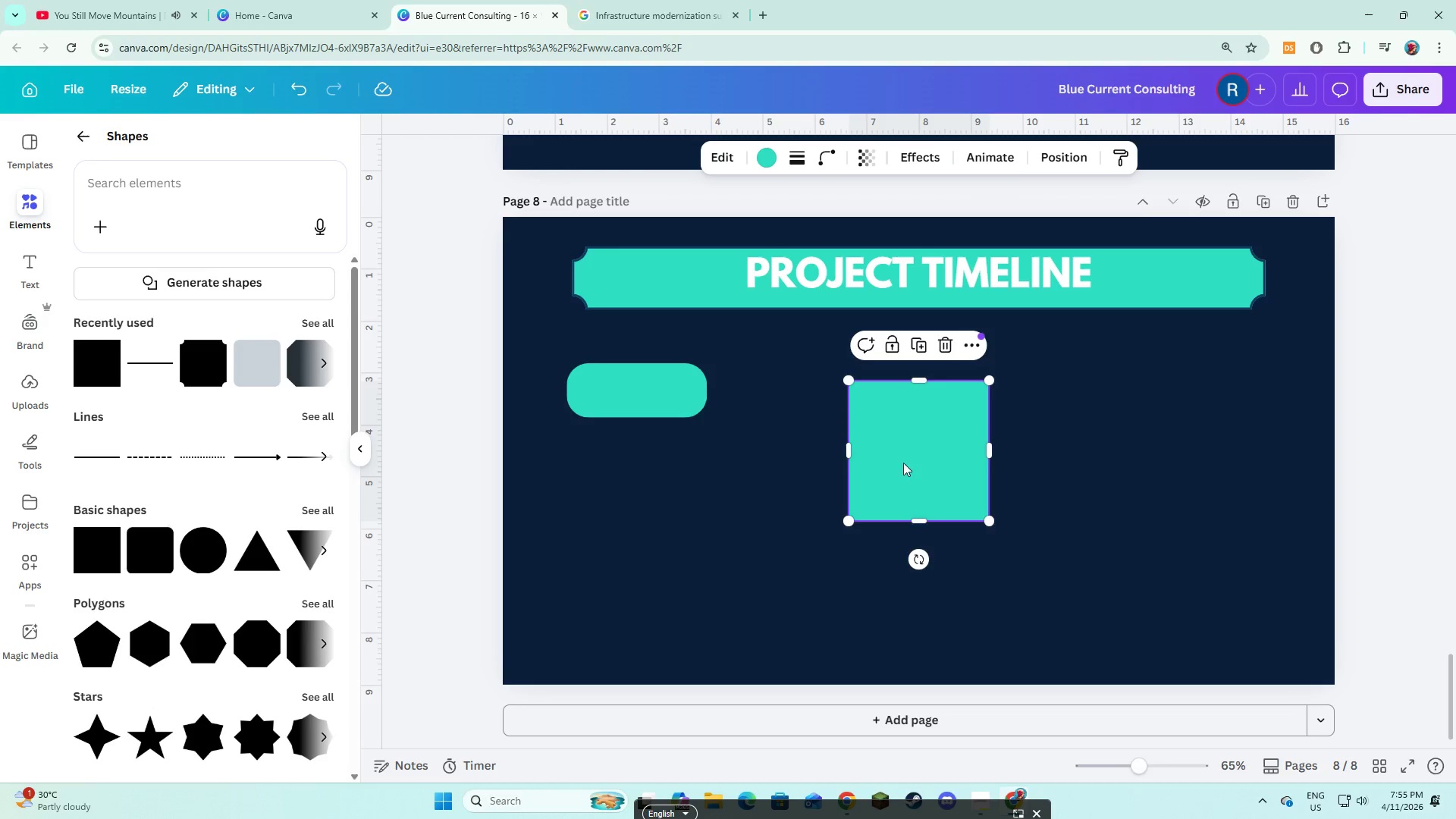 
left_click_drag(start_coordinate=[903, 463], to_coordinate=[745, 449])
 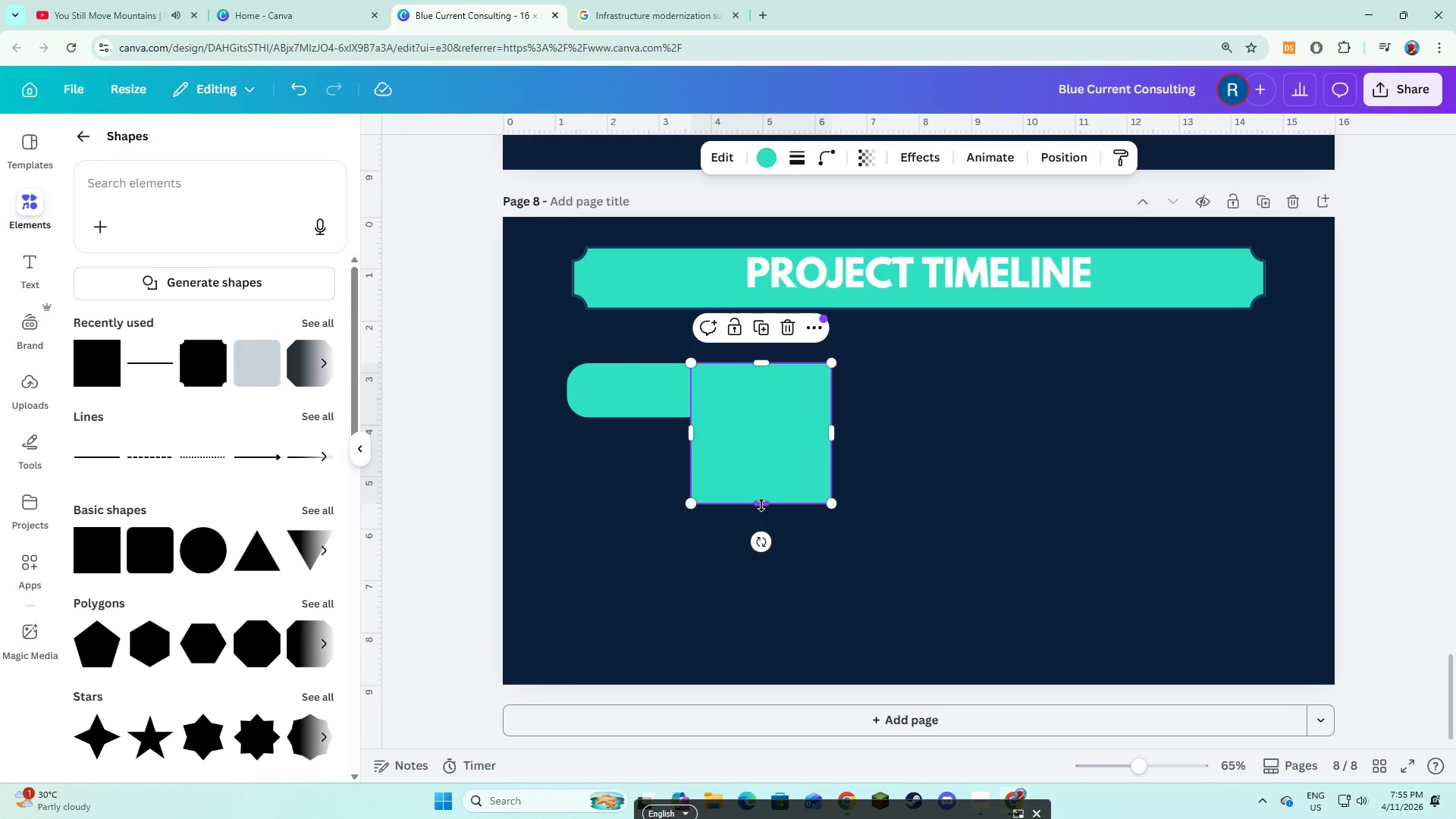 
left_click_drag(start_coordinate=[761, 505], to_coordinate=[755, 422])
 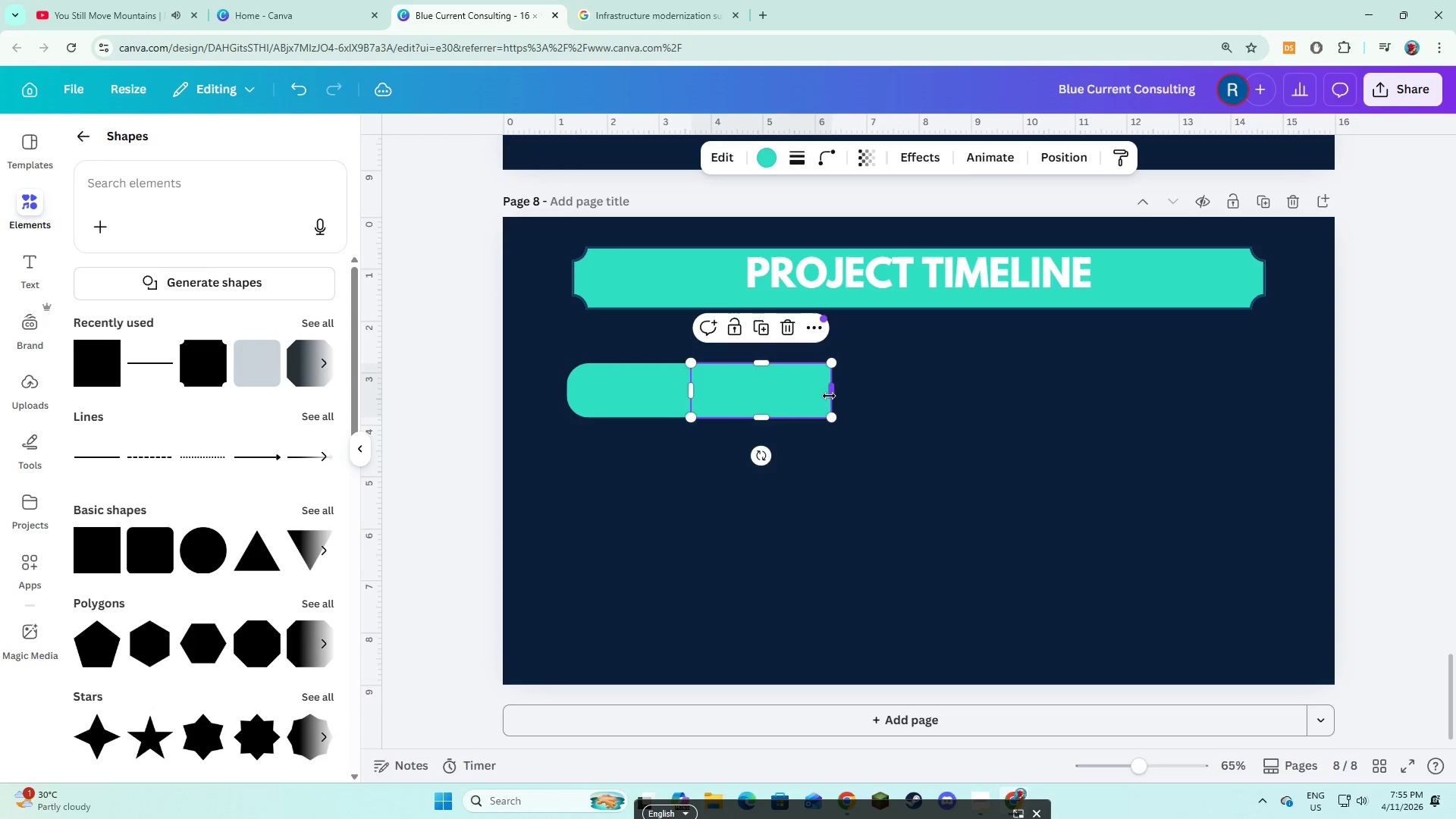 
left_click_drag(start_coordinate=[830, 396], to_coordinate=[1061, 403])
 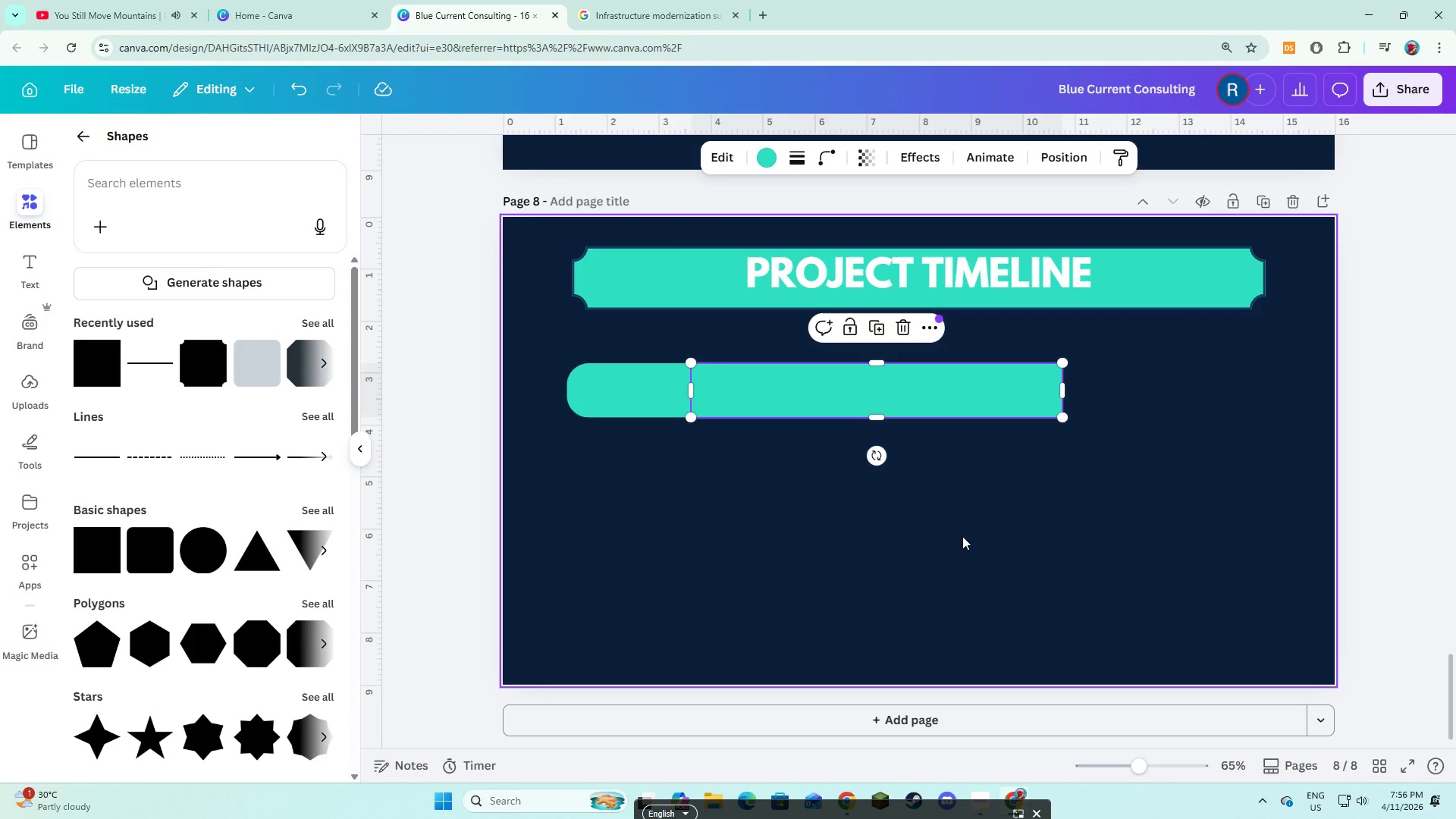 
left_click([962, 536])
 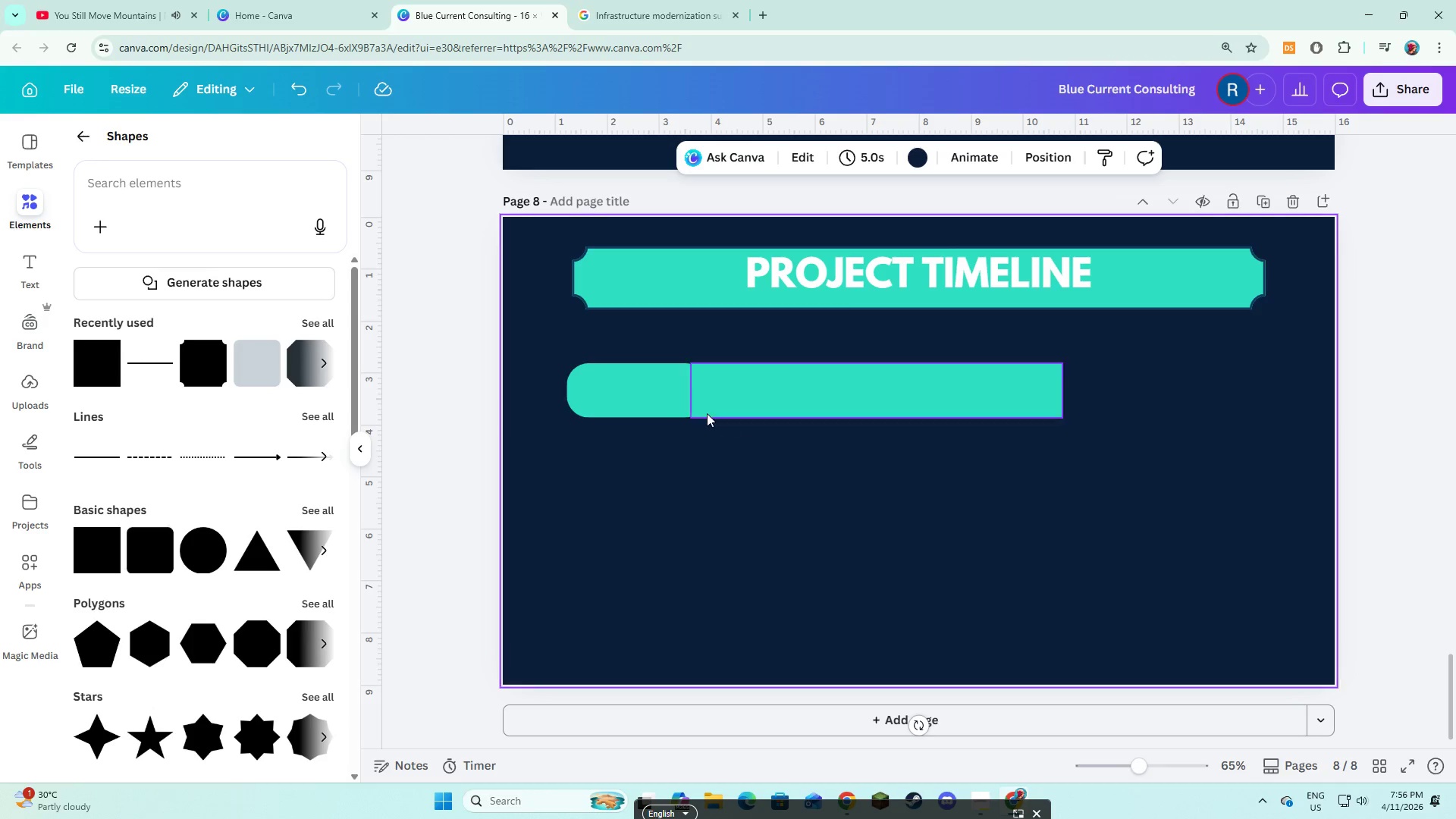 
left_click([663, 403])
 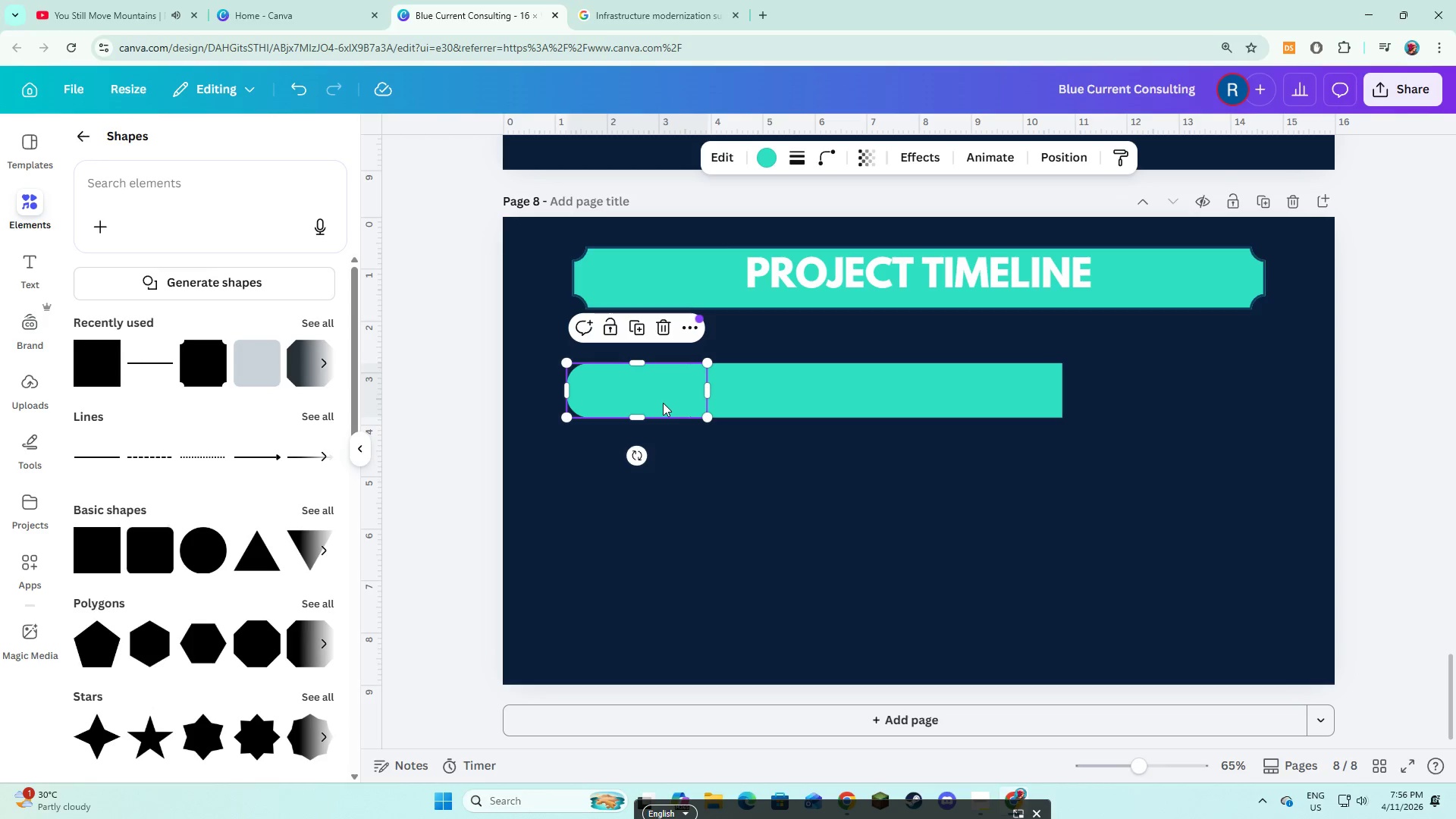 
right_click([663, 403])
 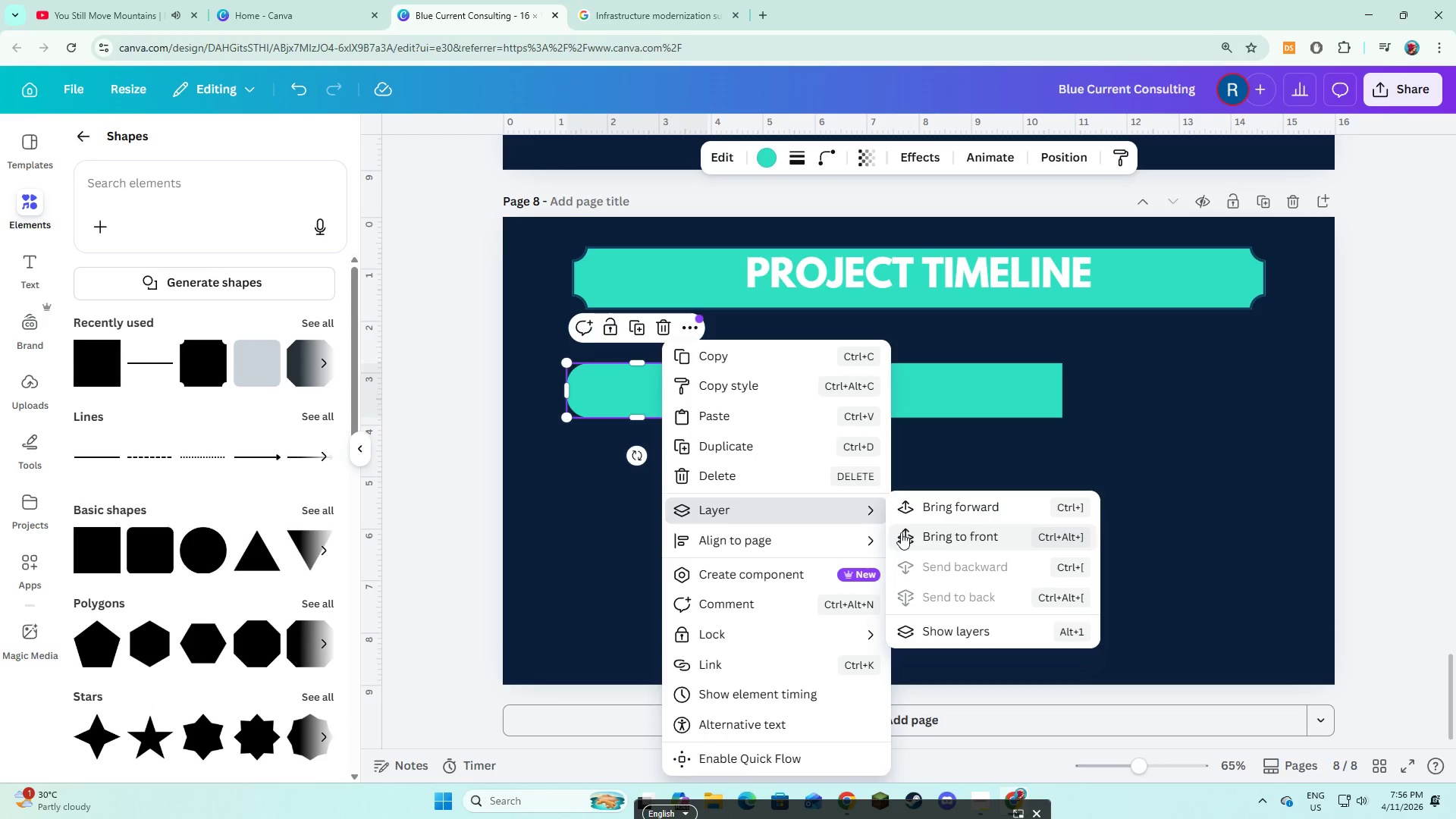 
left_click([921, 527])
 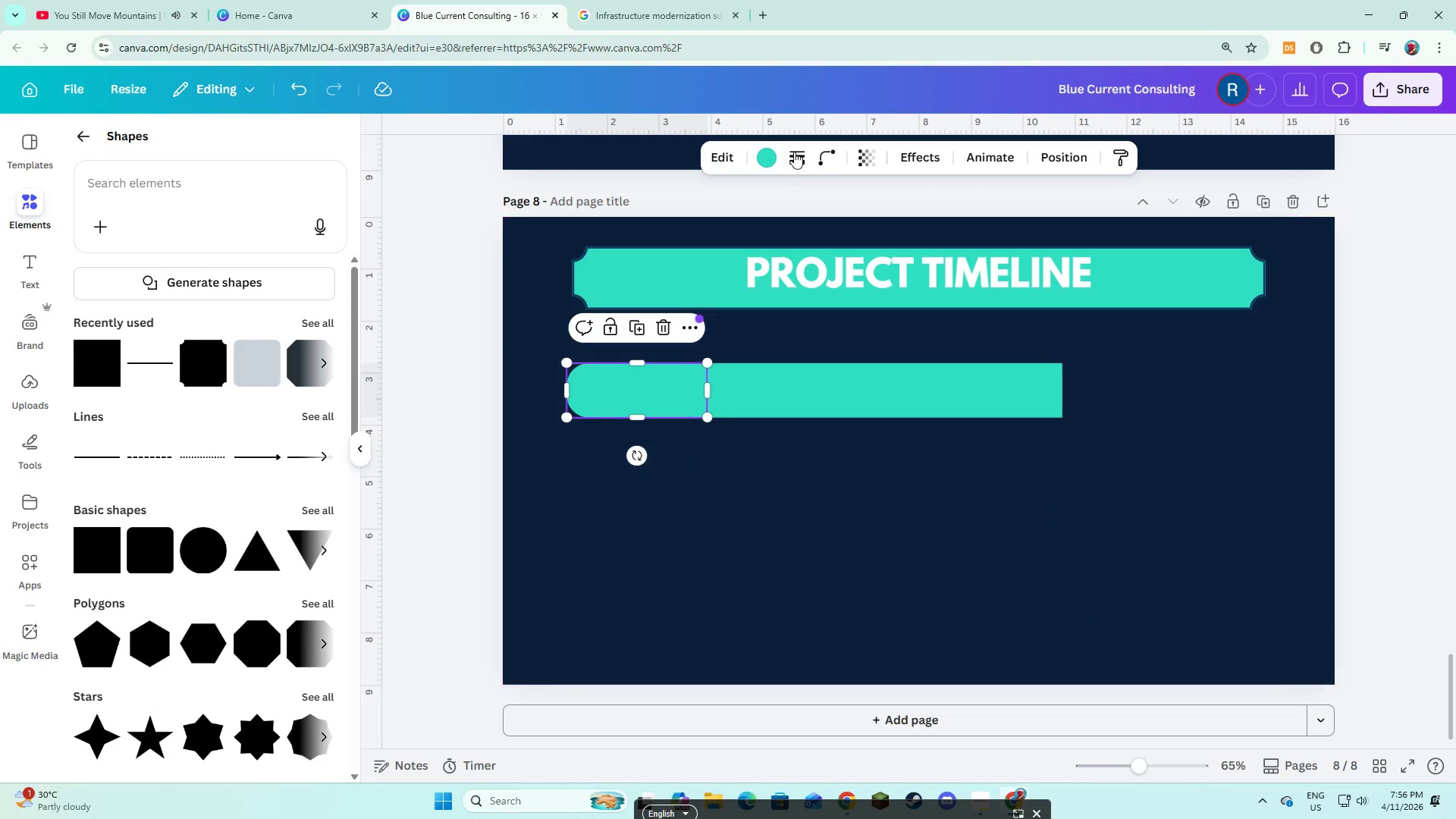 
hold_key(key=ShiftLeft, duration=1.42)
left_click([770, 154])
 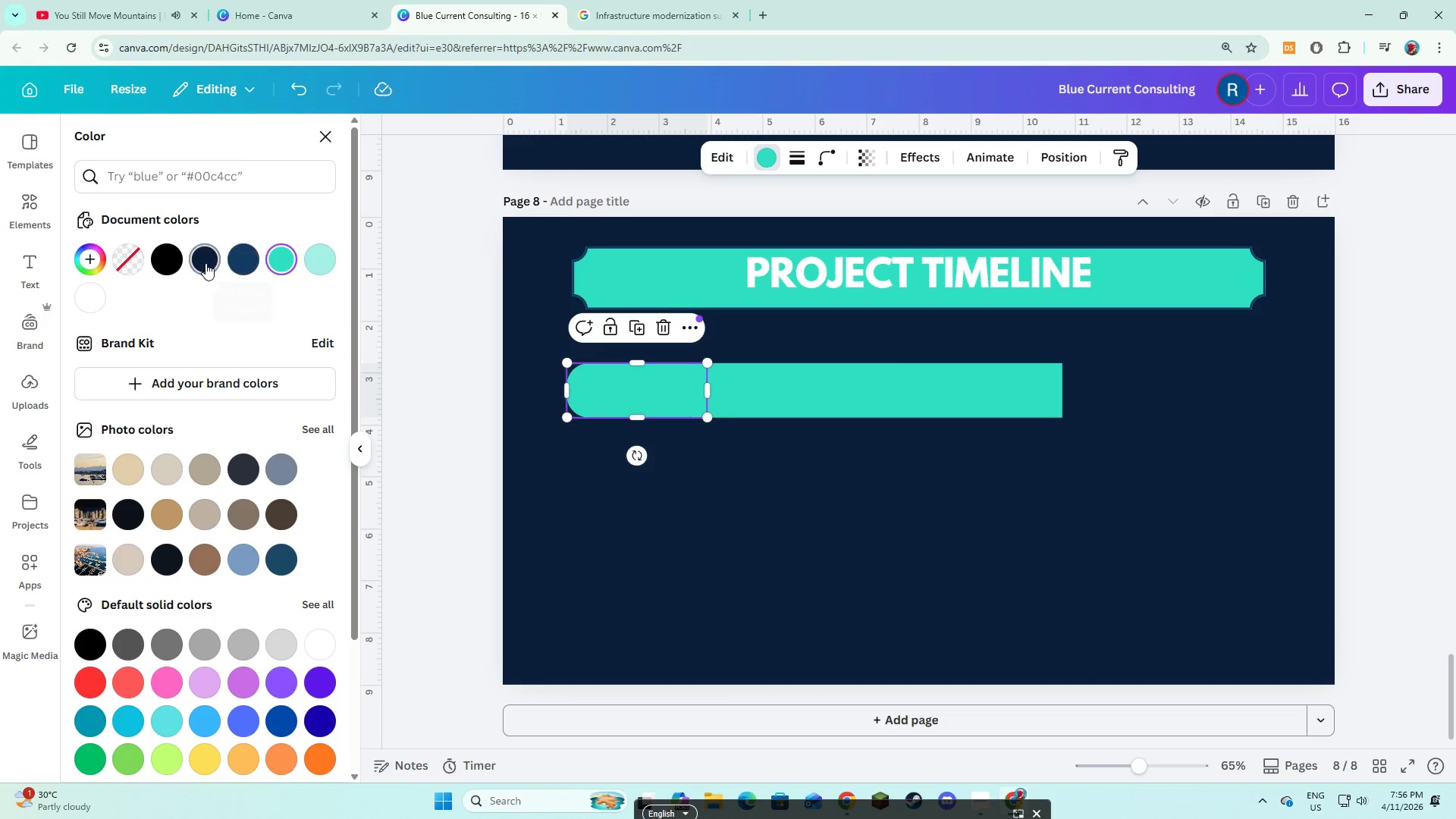 
left_click([240, 262])
 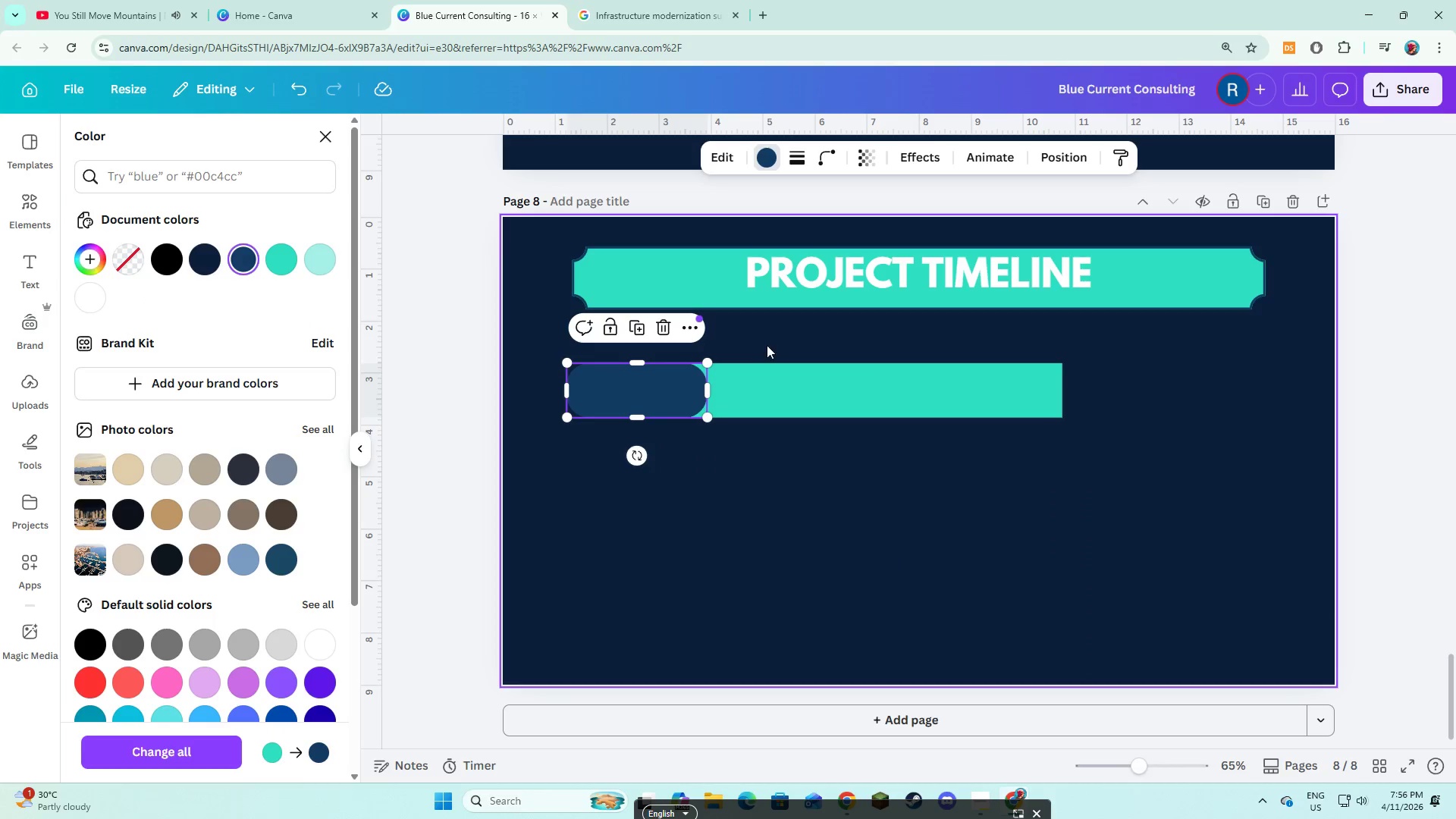 
left_click([770, 379])
 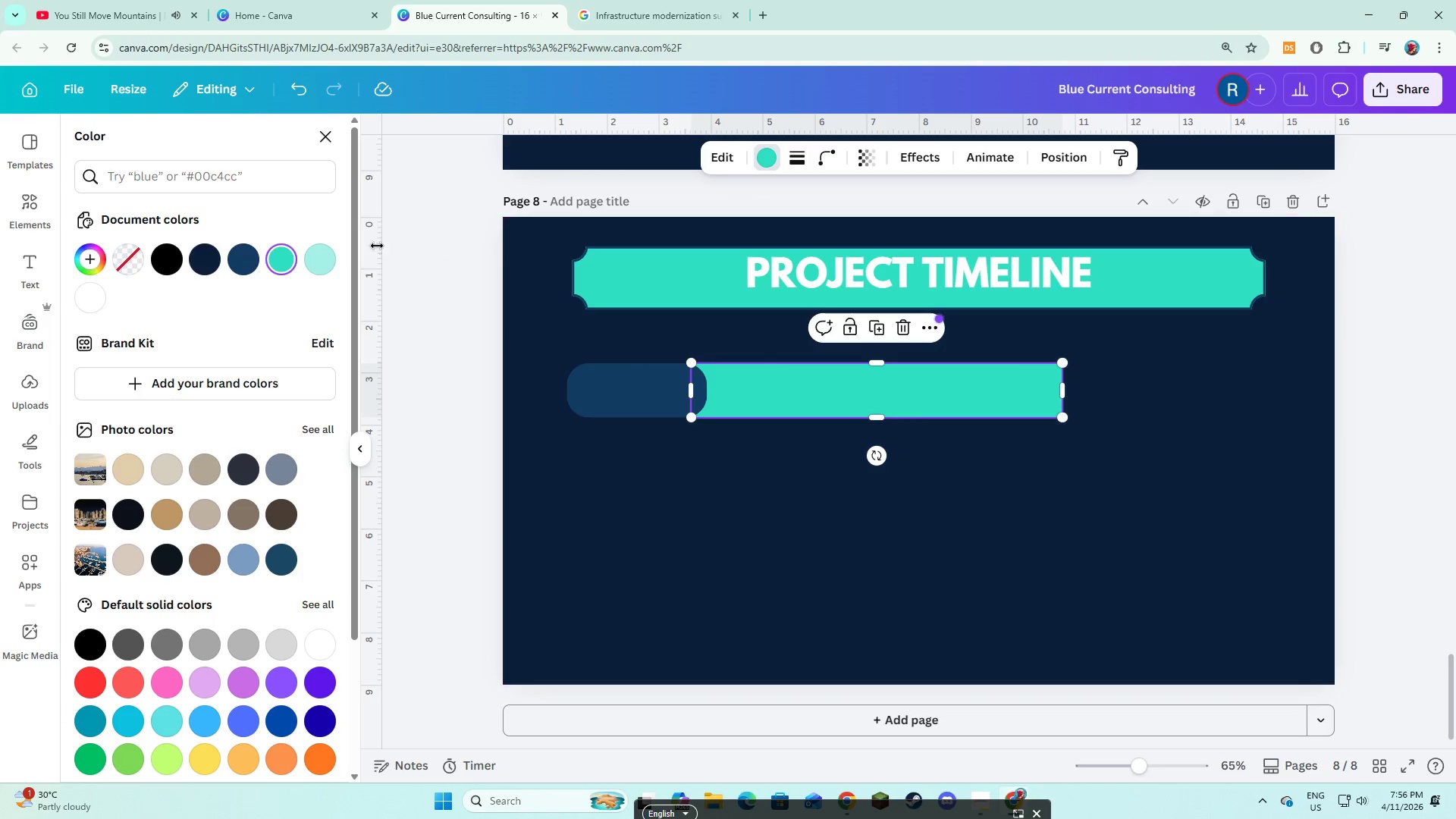 
left_click([310, 266])
 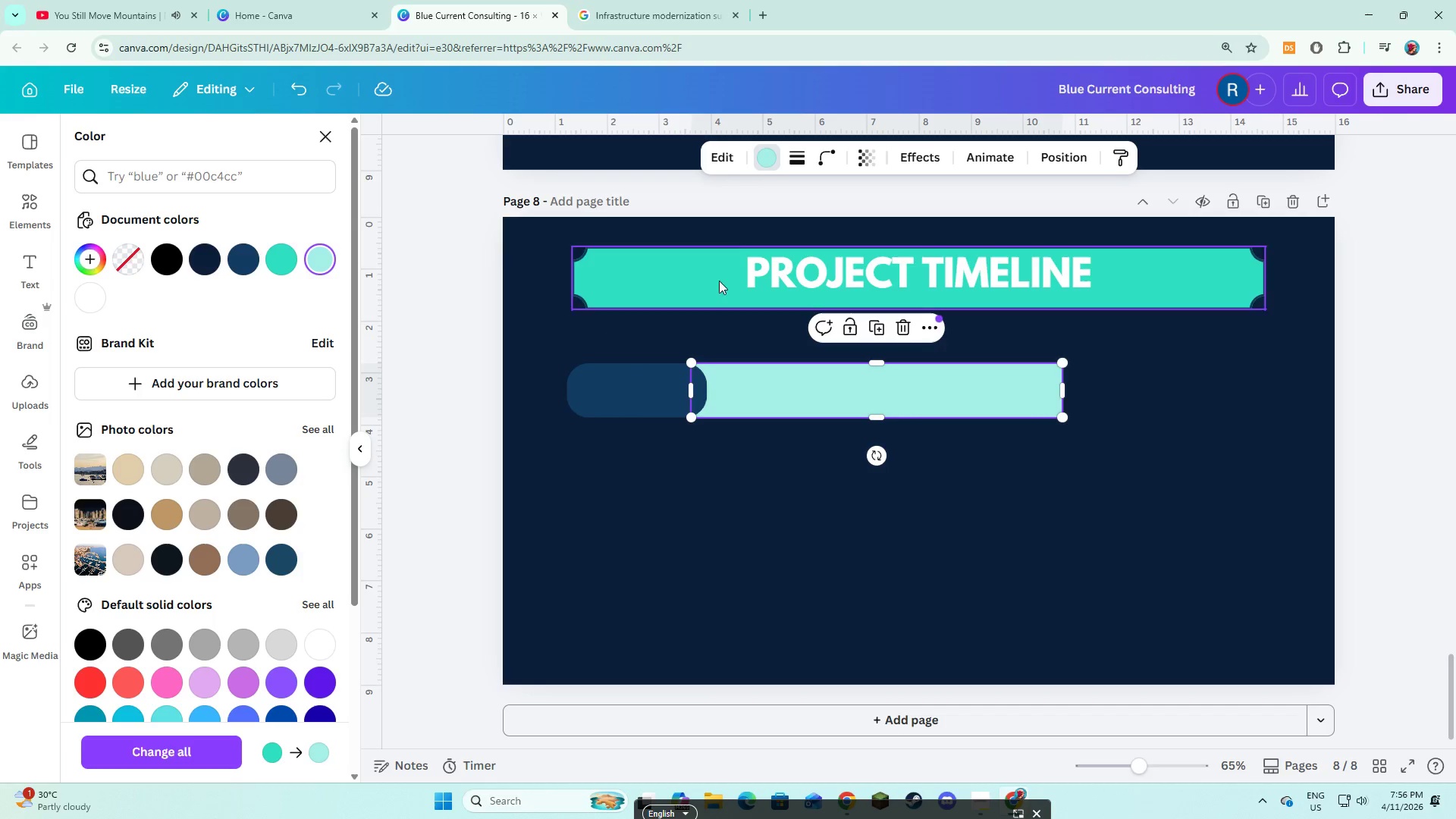 
hold_key(key=ShiftLeft, duration=0.42)
 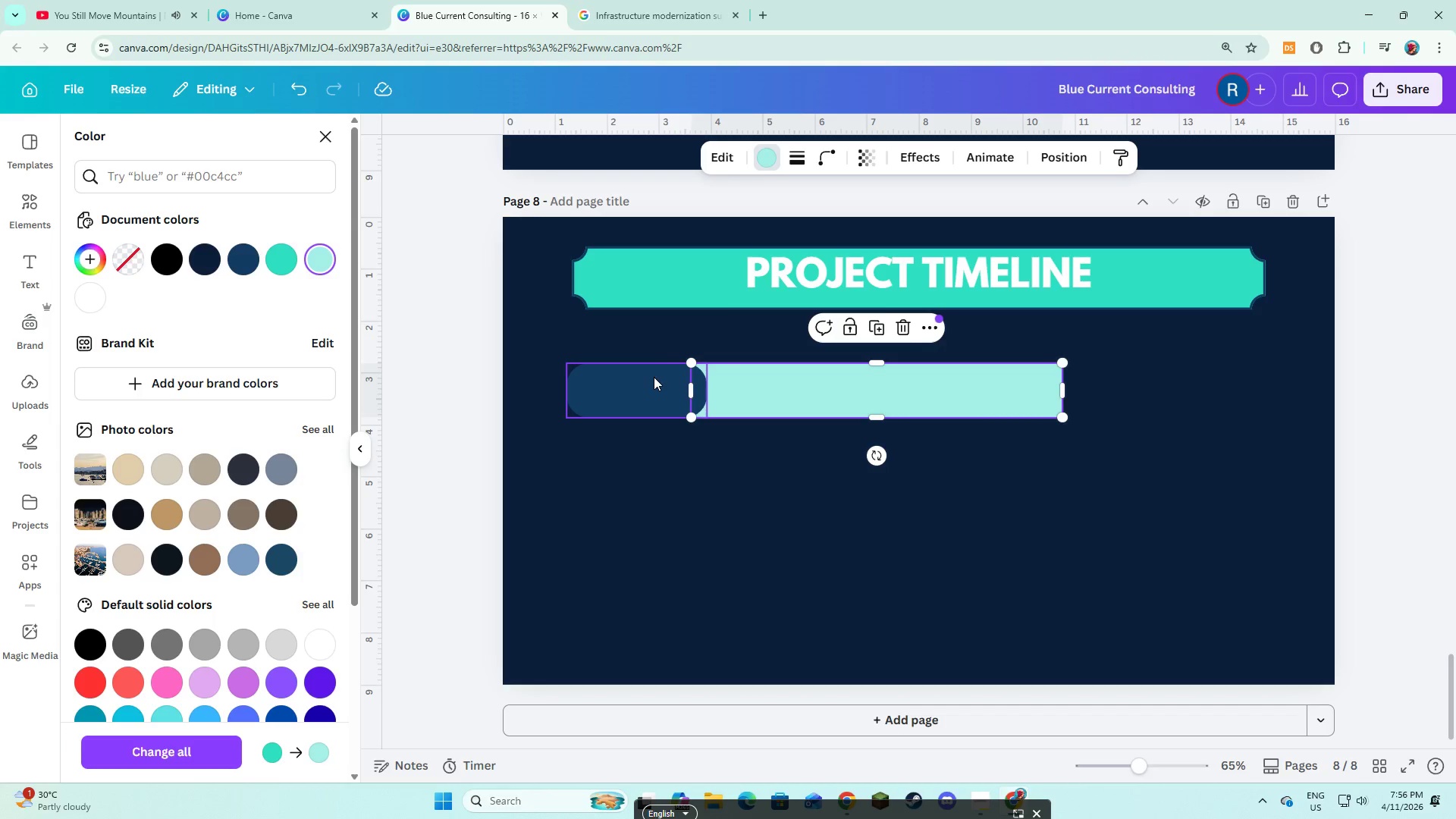 
left_click([654, 377])
 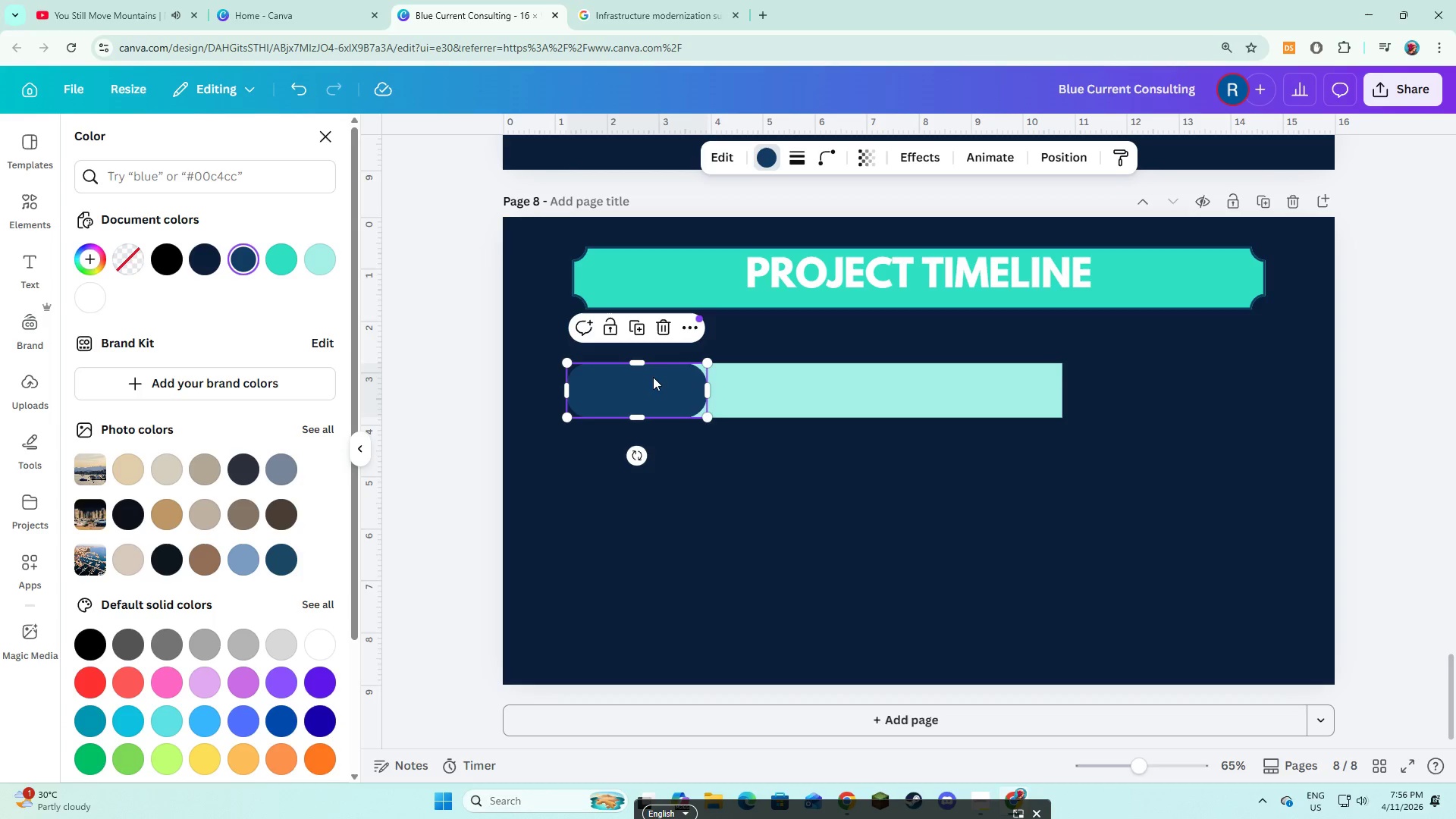 
hold_key(key=ShiftLeft, duration=1.5)
left_click([764, 375])
 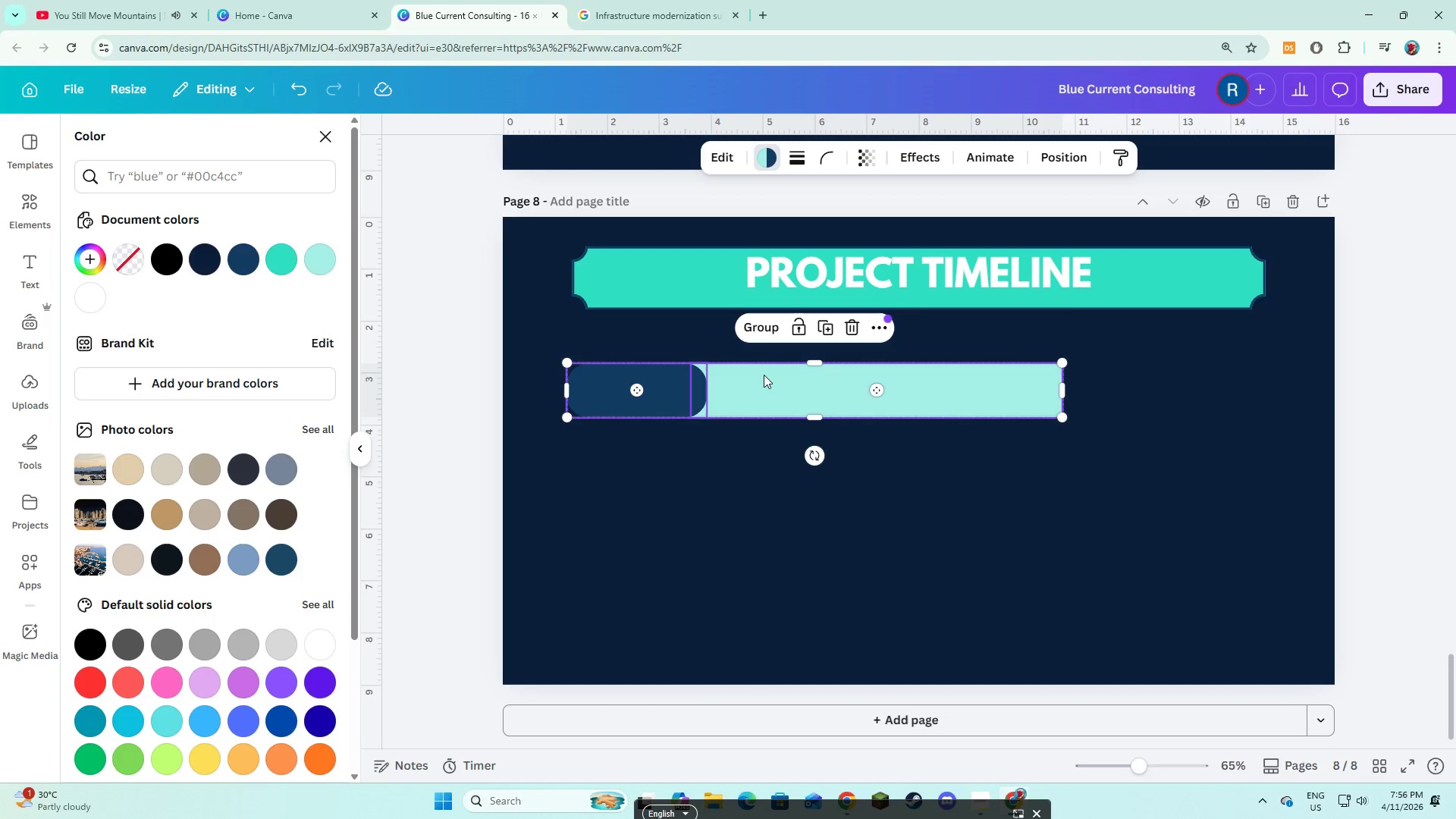 
key(Shift+ShiftLeft)
 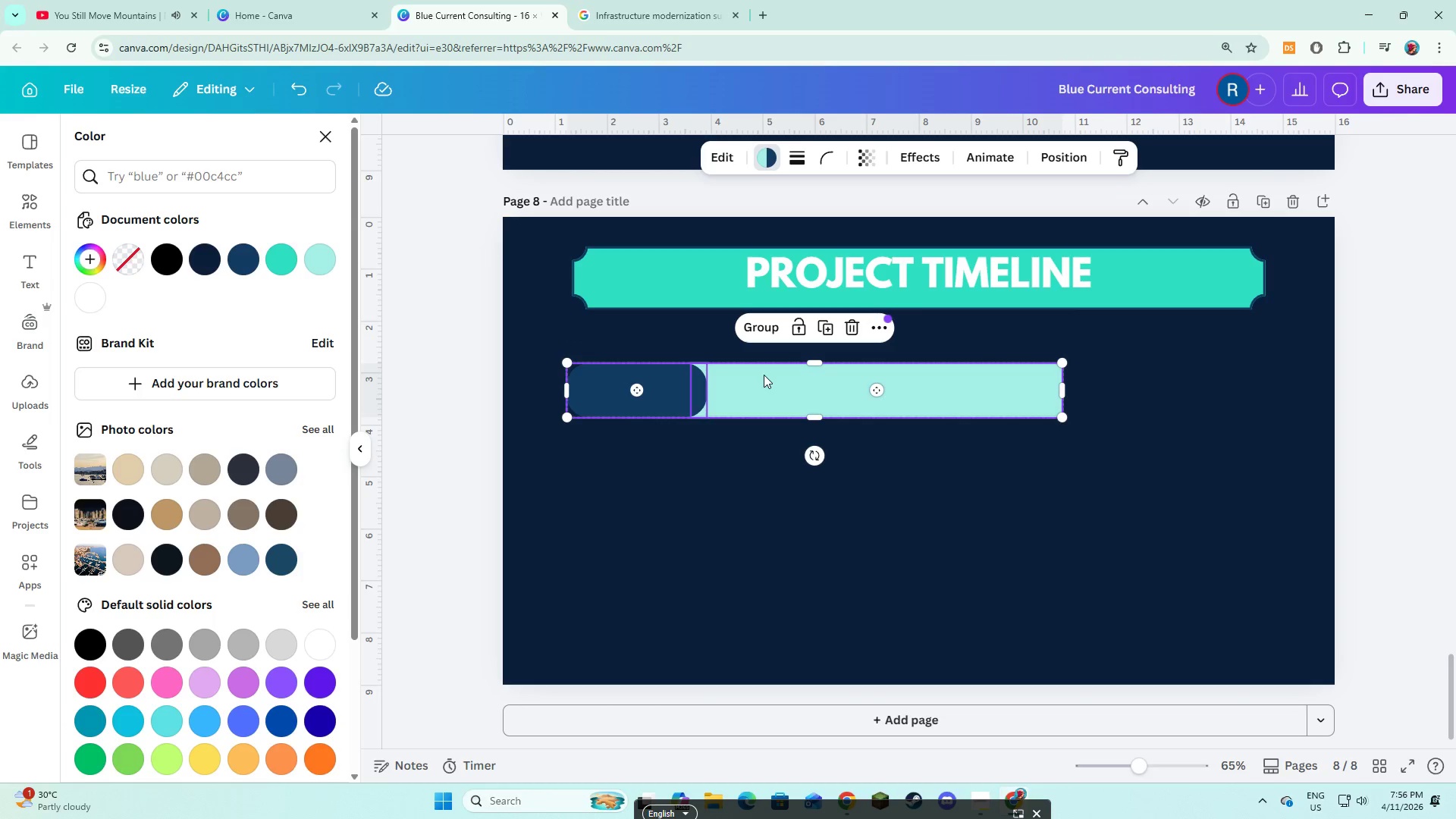 
key(Shift+ShiftLeft)
 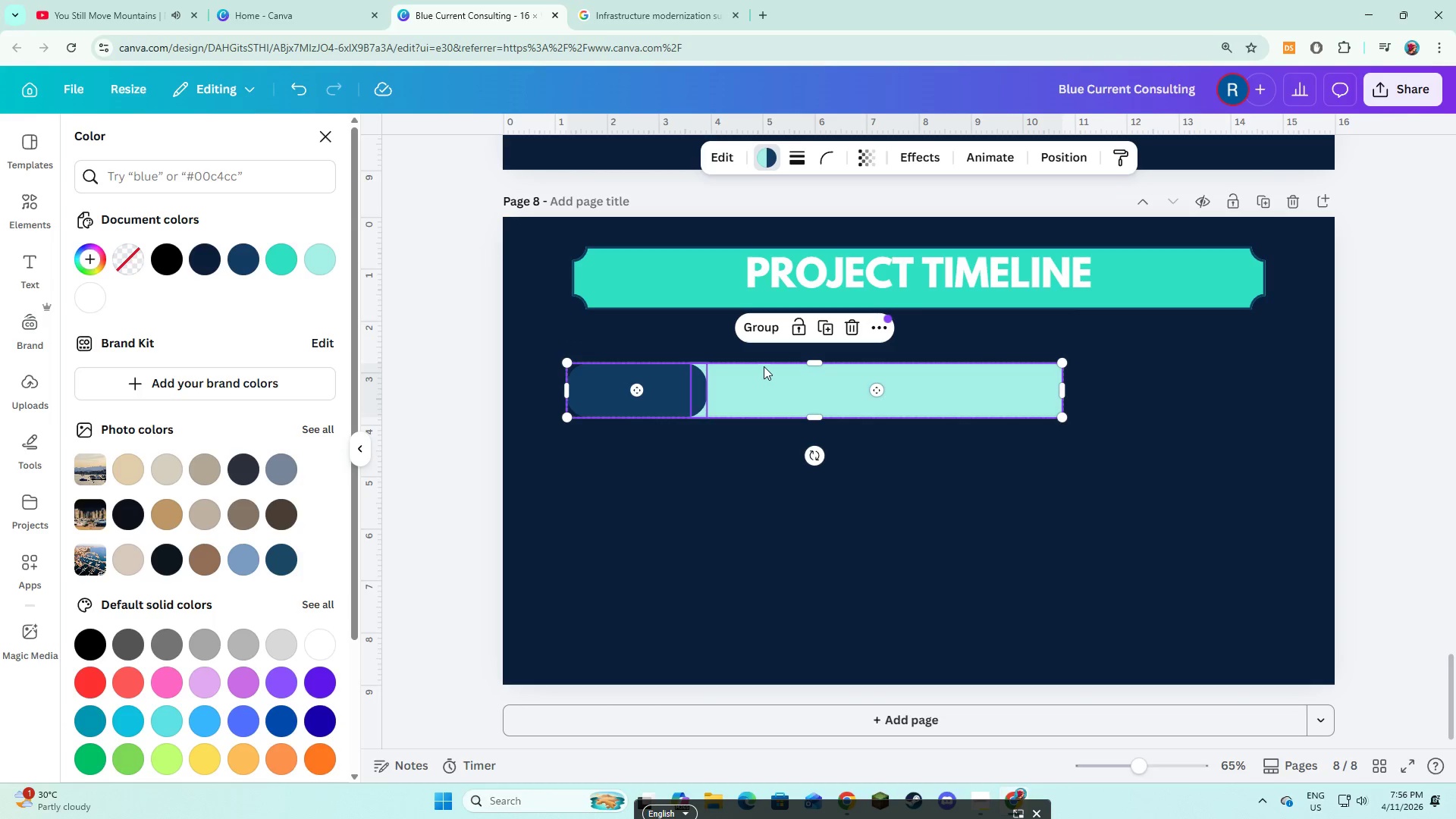 
key(Shift+ShiftLeft)
 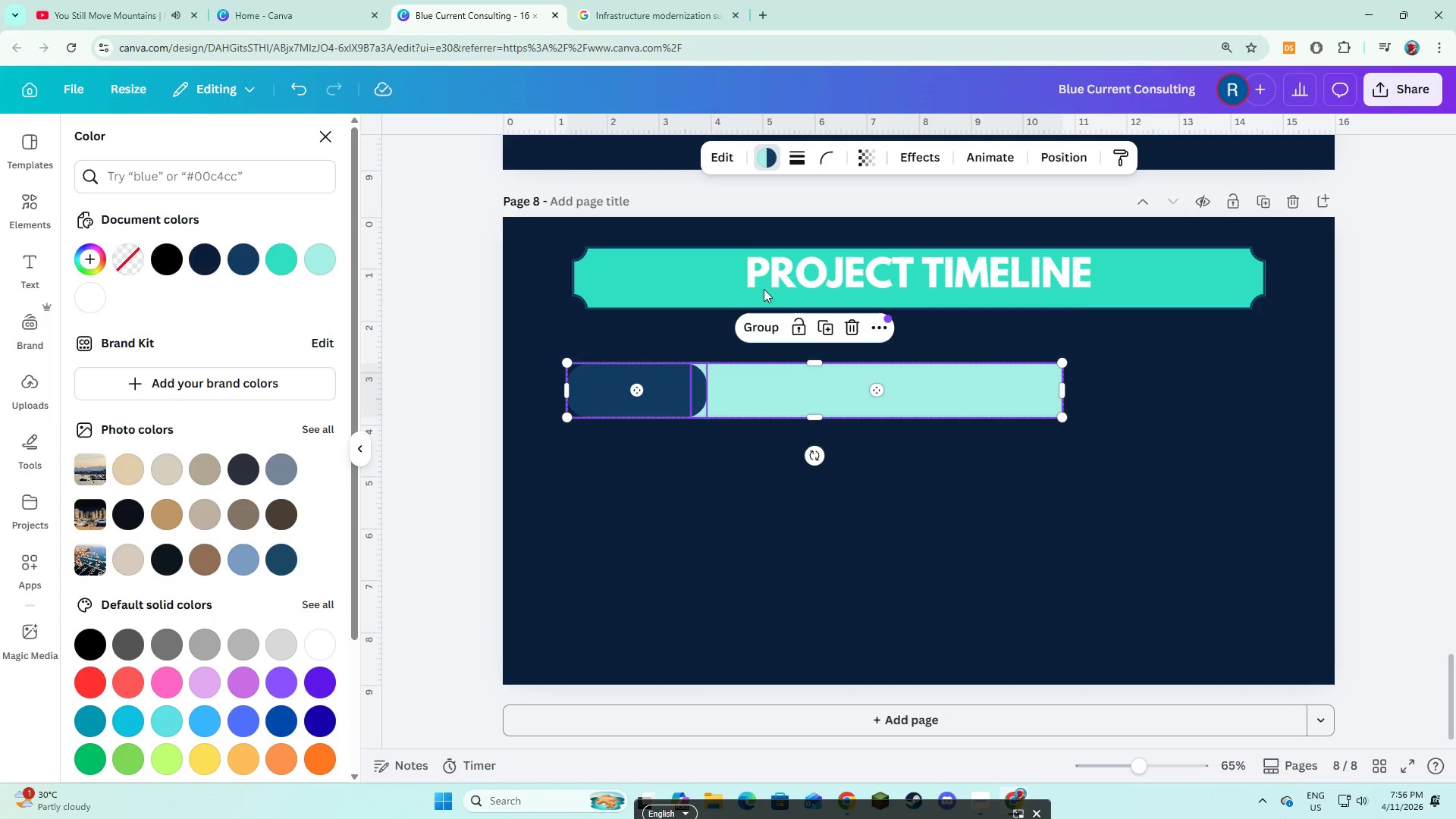 
key(Shift+ShiftLeft)
 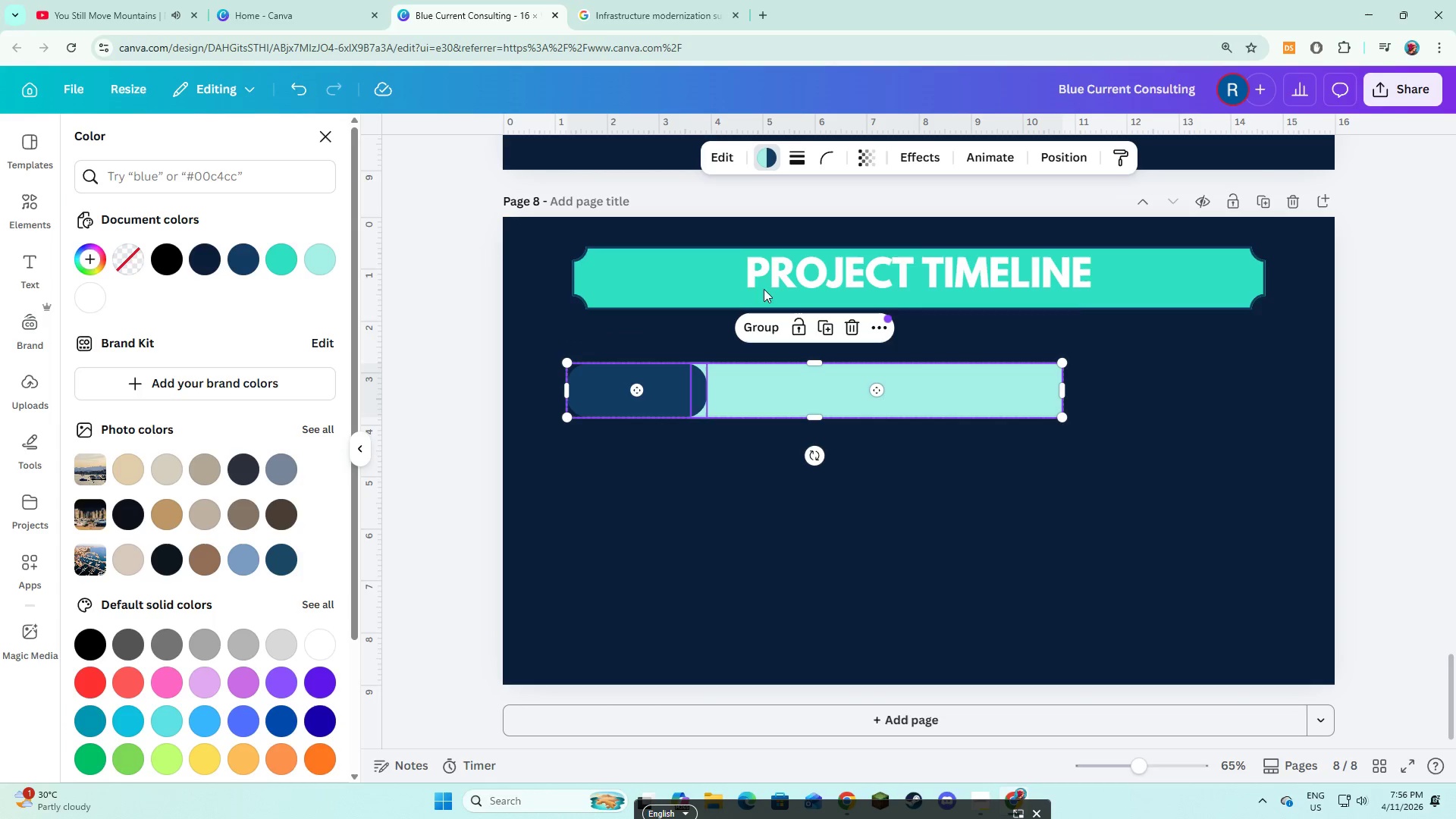 
key(Shift+ShiftLeft)
 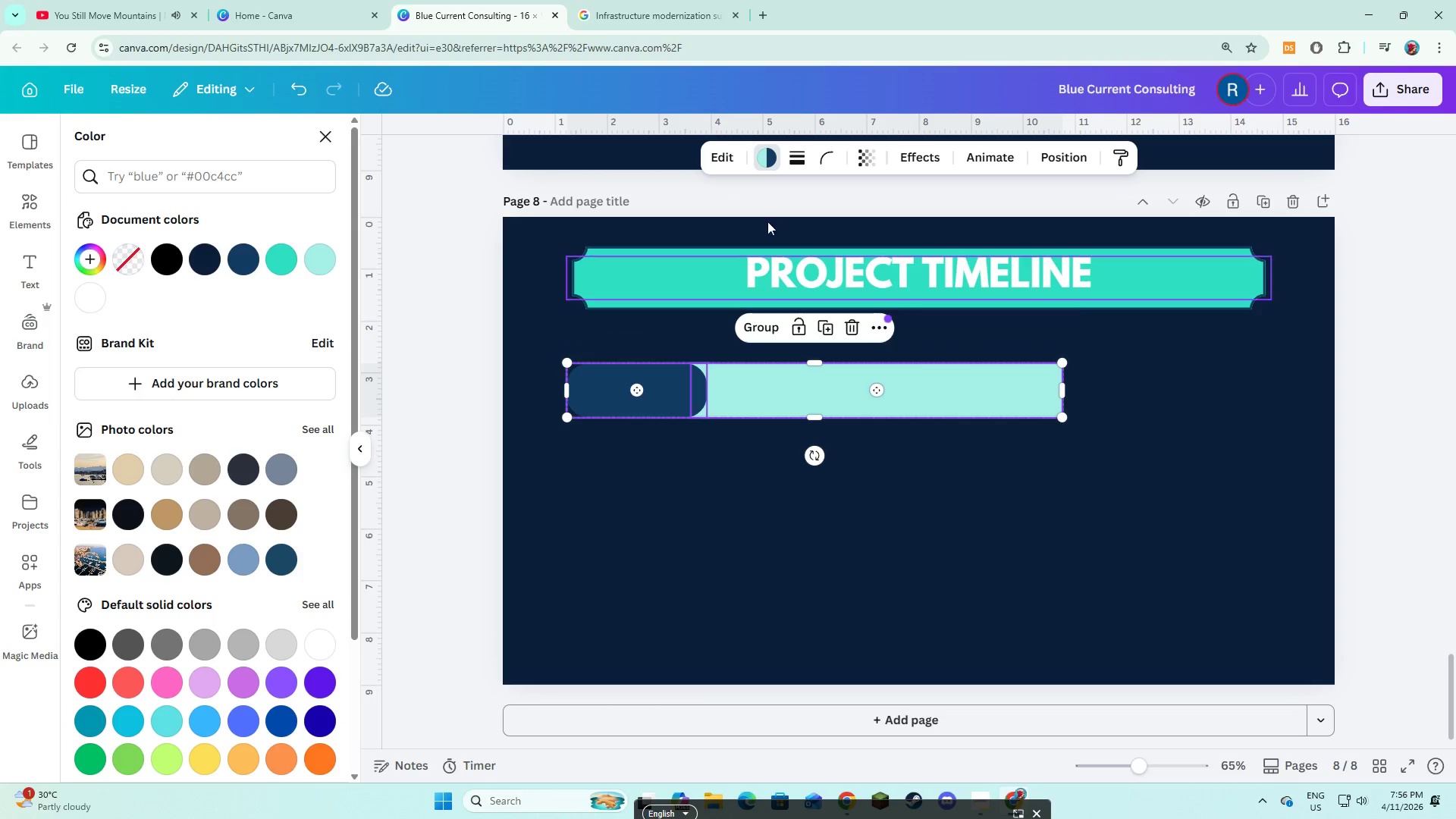 
key(Shift+ShiftLeft)
 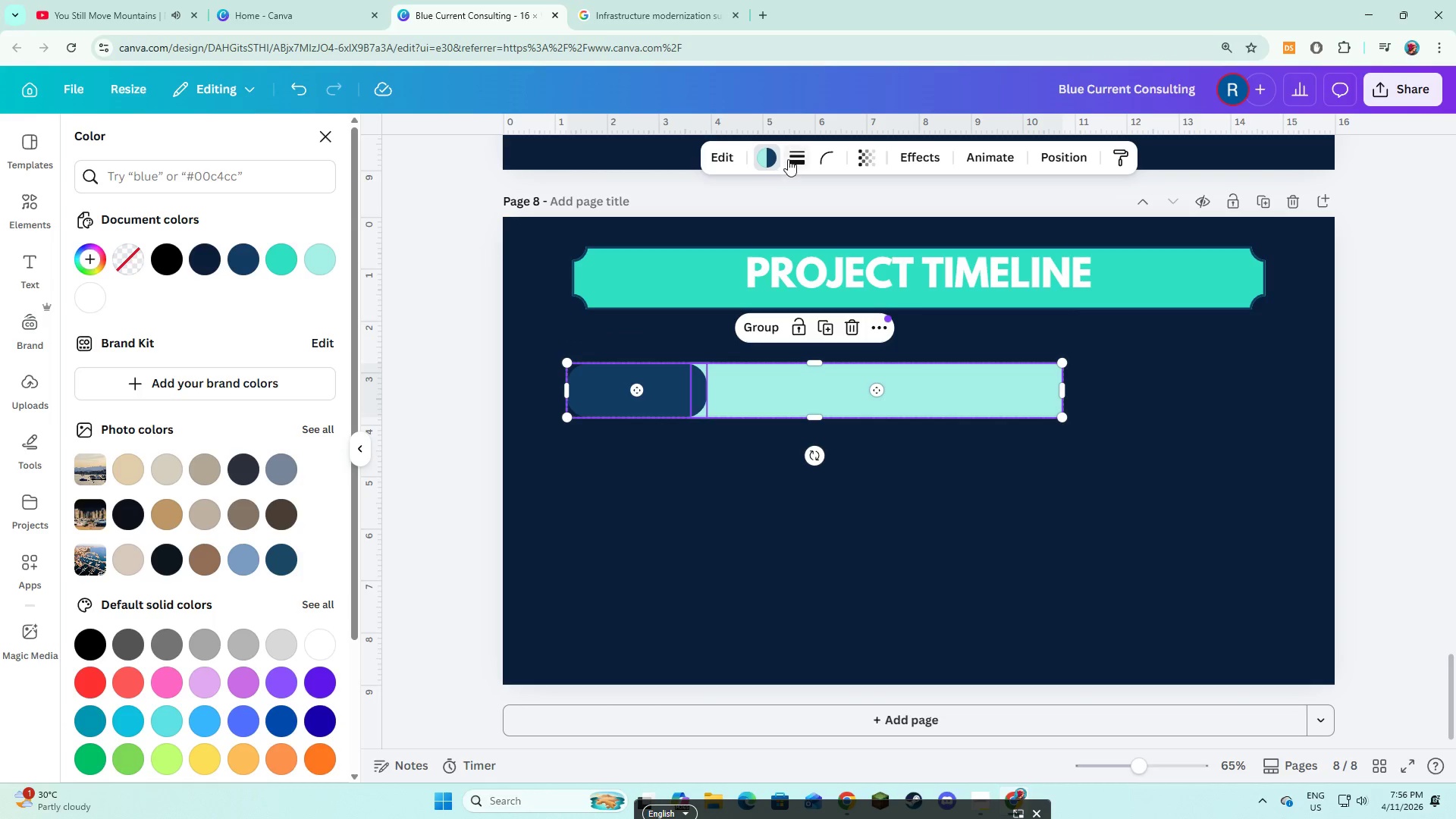 
left_click([788, 159])
 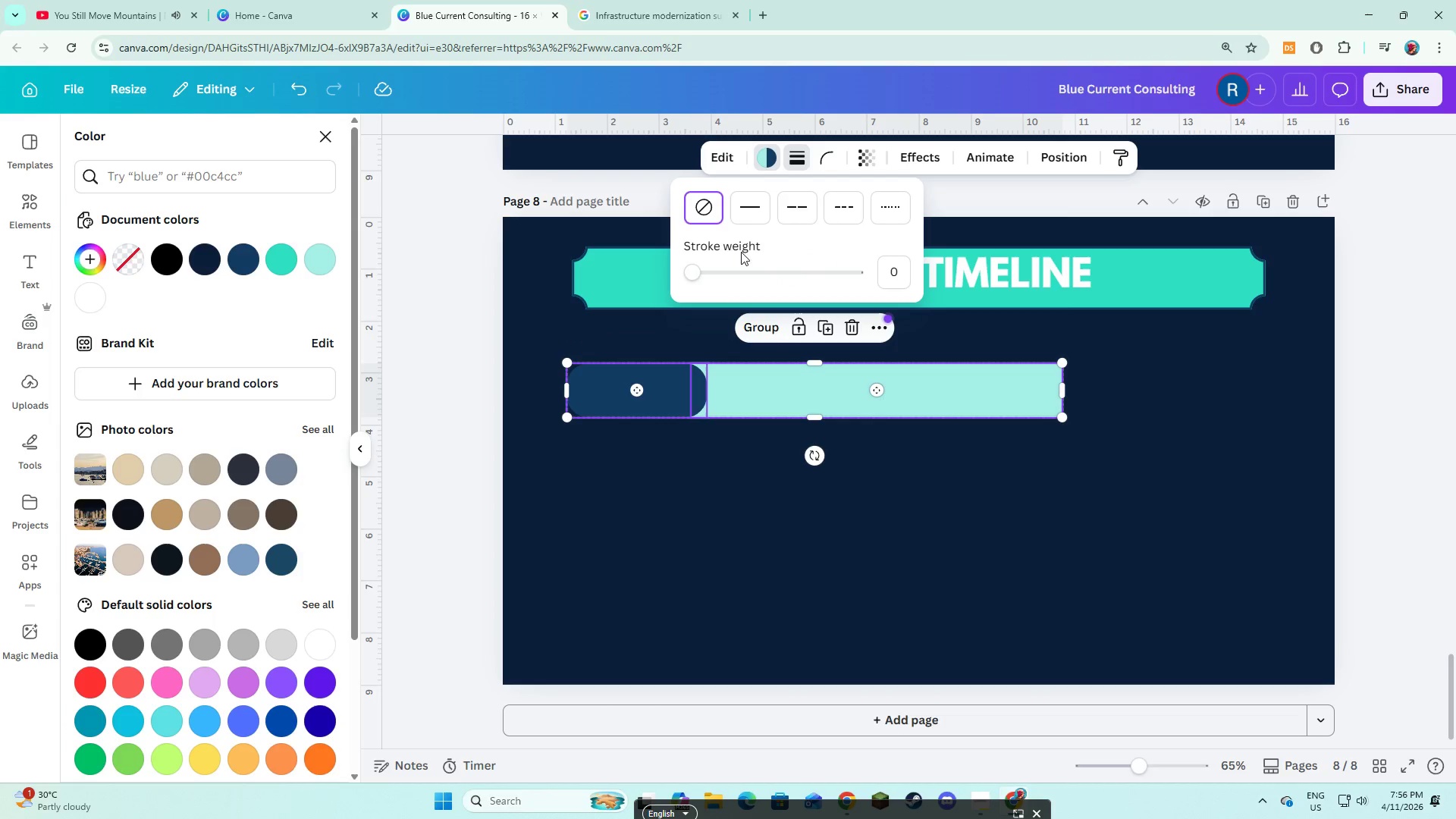 
left_click([744, 214])
 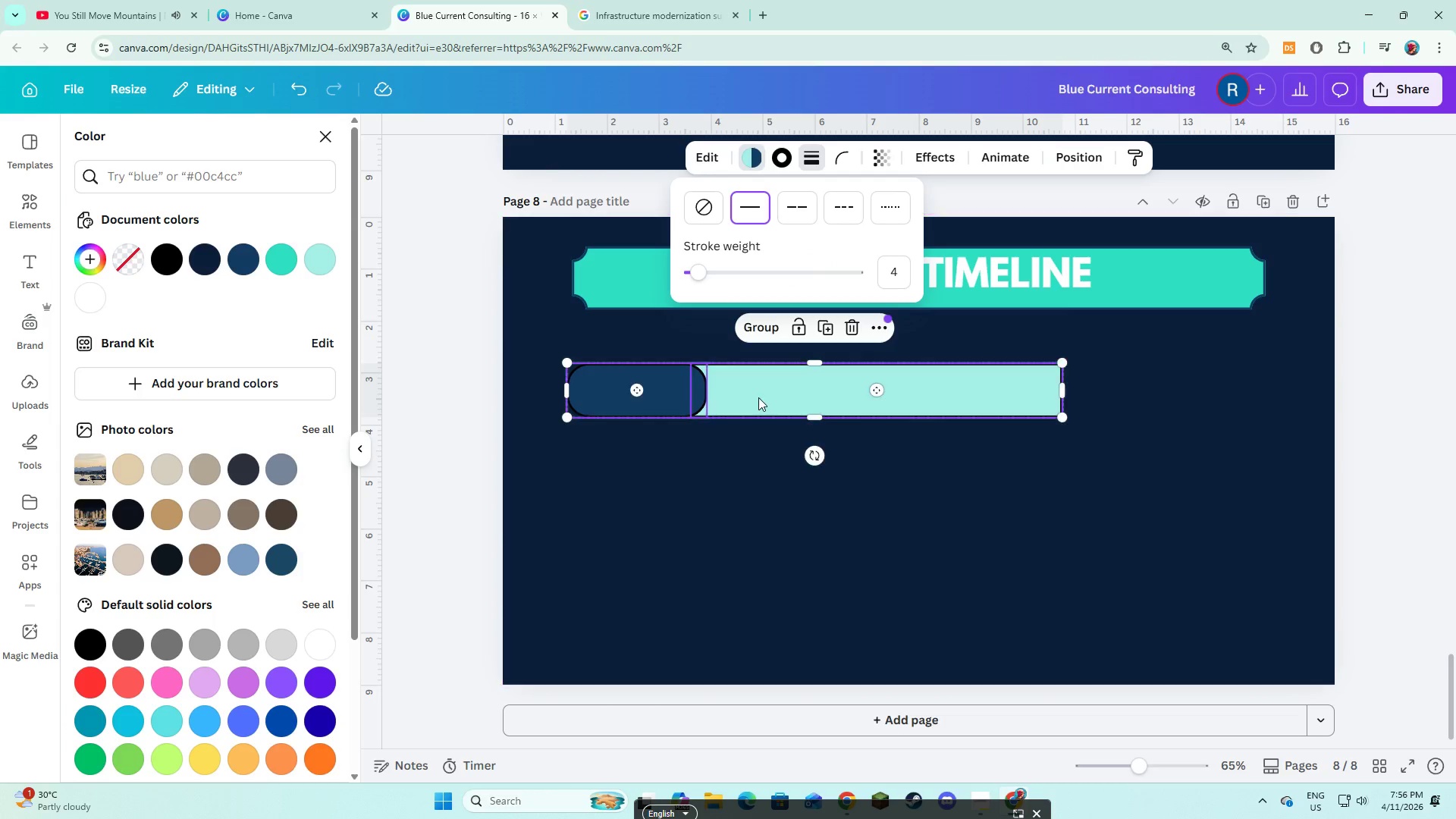 
left_click([758, 397])
 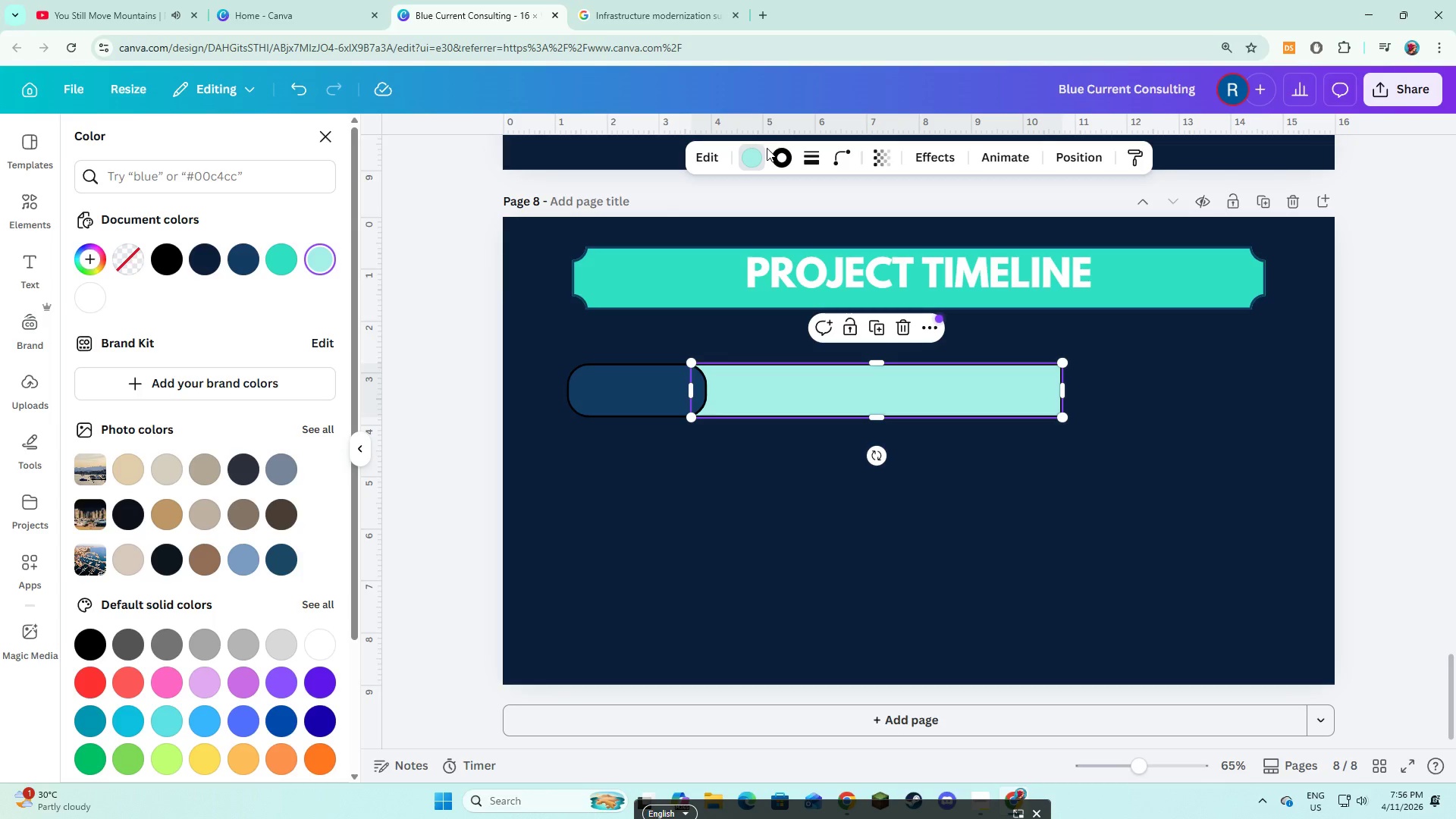 
left_click([774, 153])
 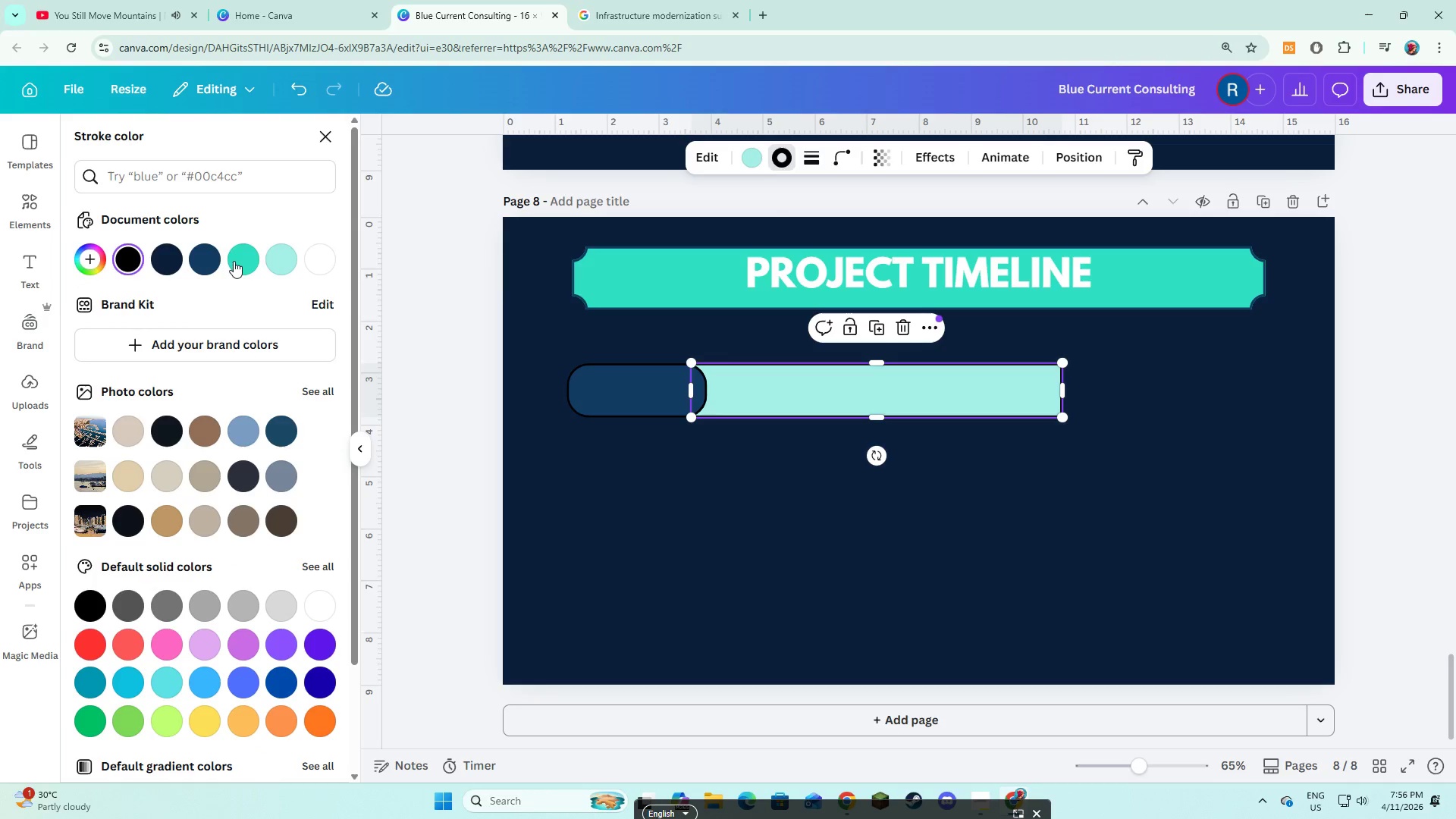 
left_click([234, 261])
 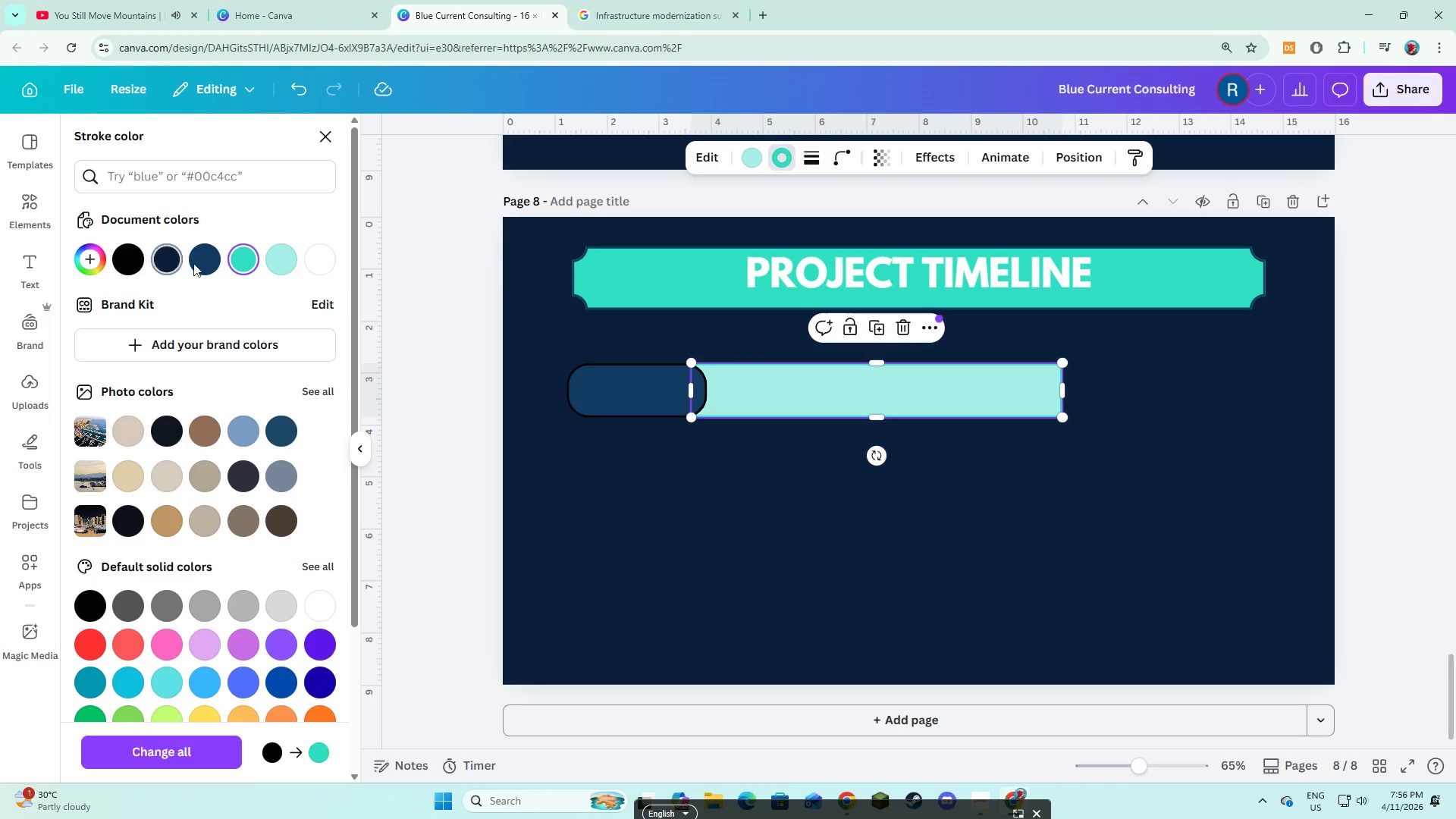 
left_click([209, 260])
 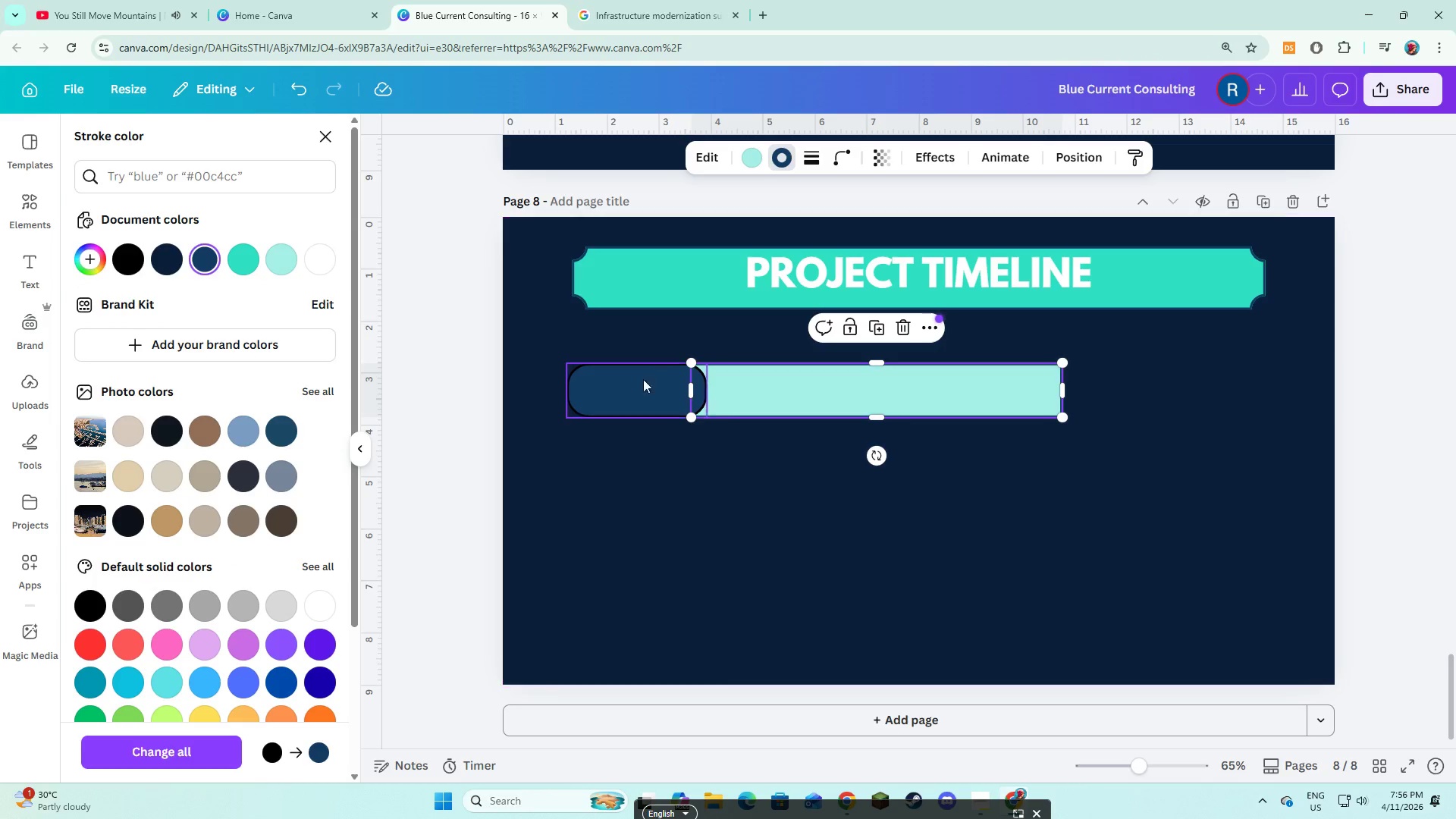 
left_click([640, 391])
 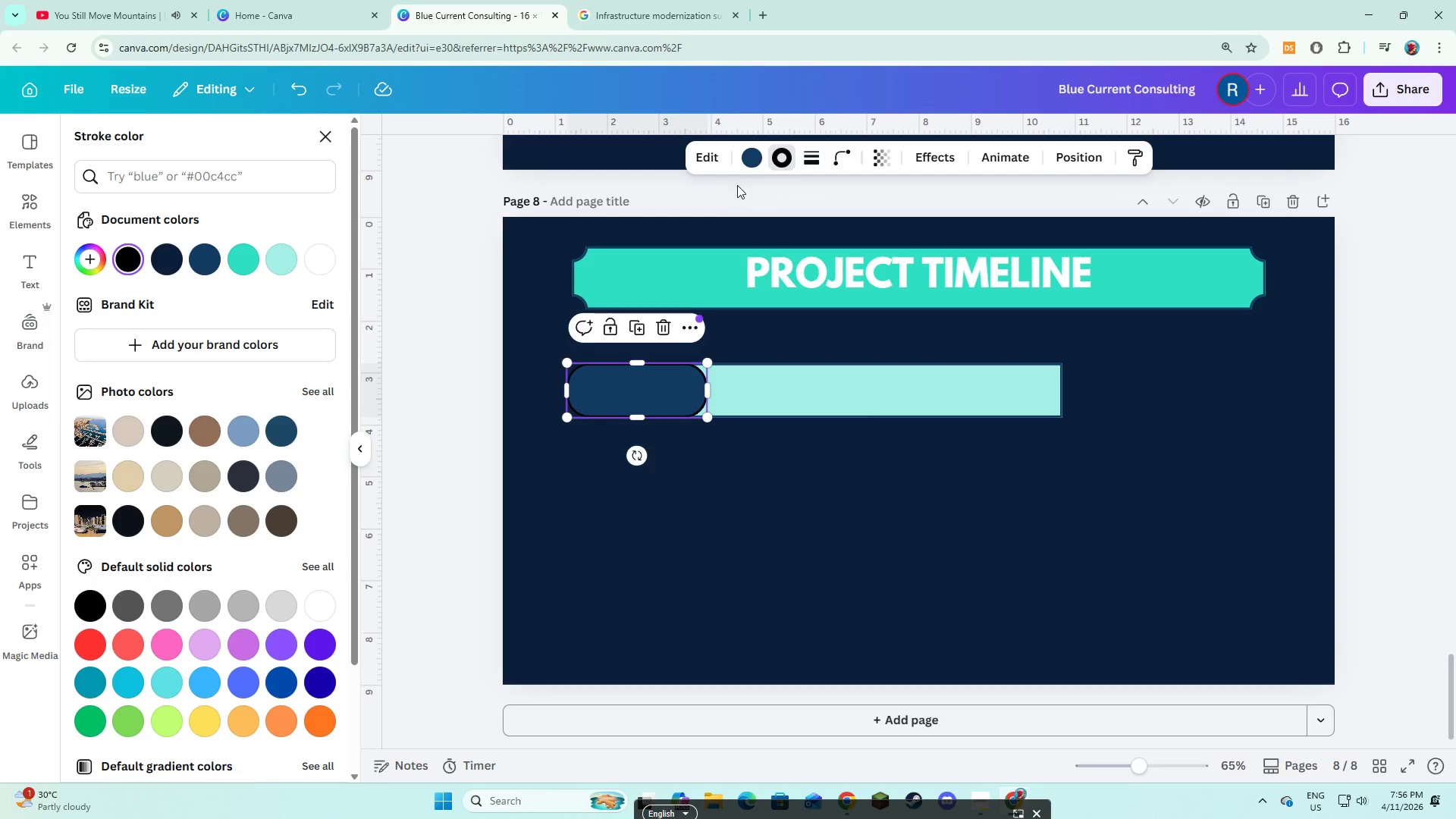 
left_click([748, 152])
 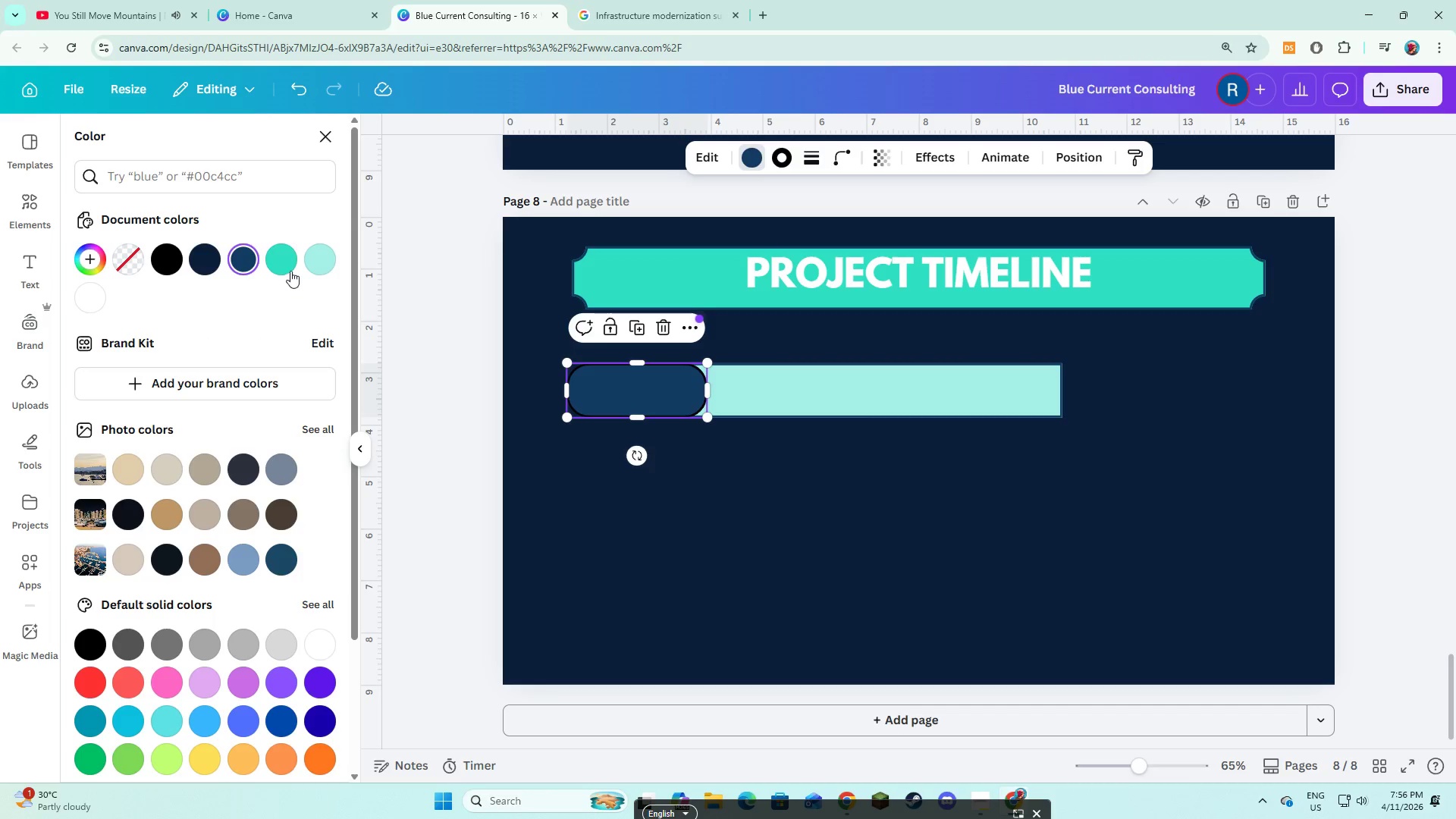 
left_click([284, 263])
 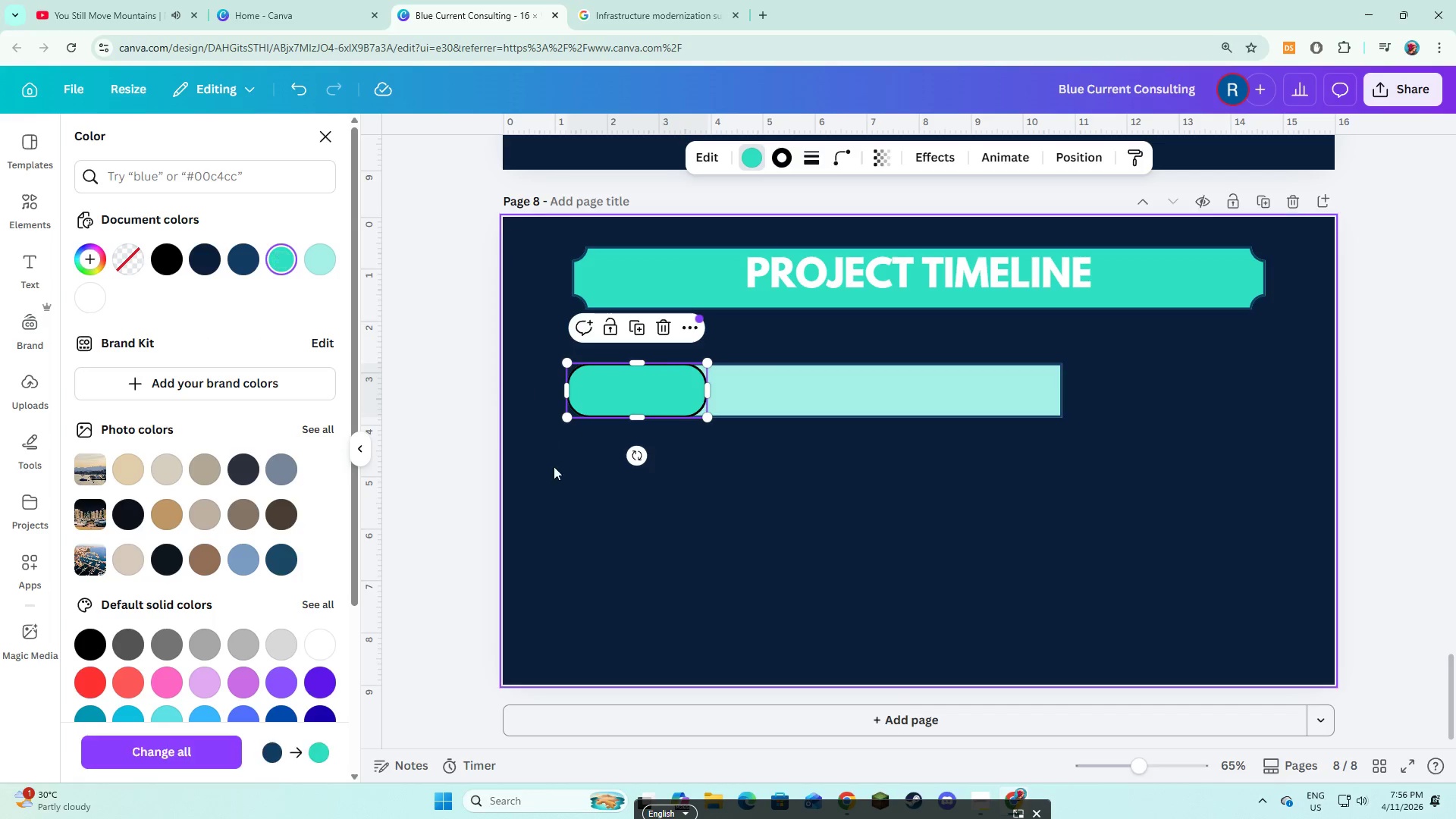 
left_click([558, 475])
 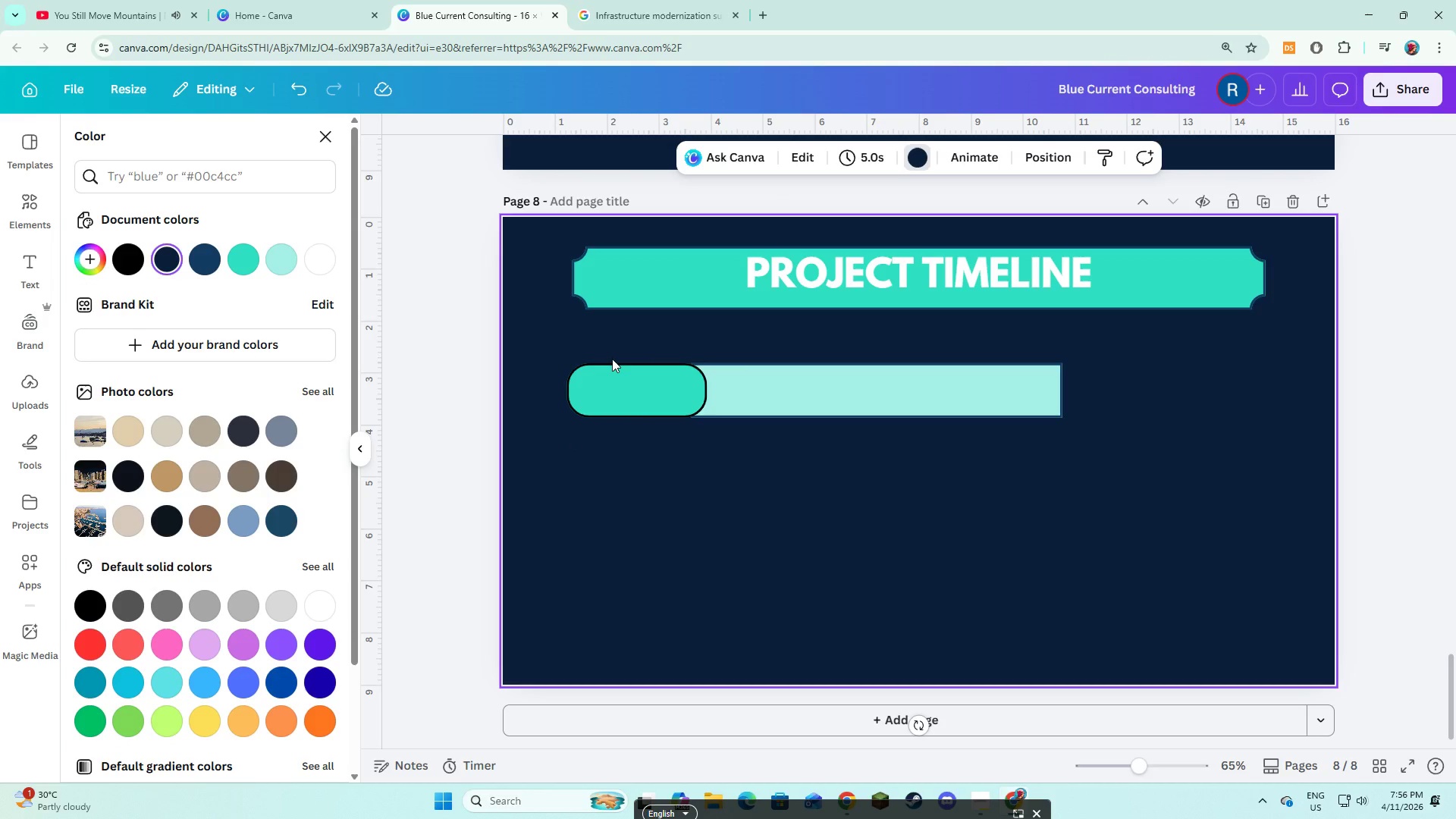 
left_click([616, 386])
 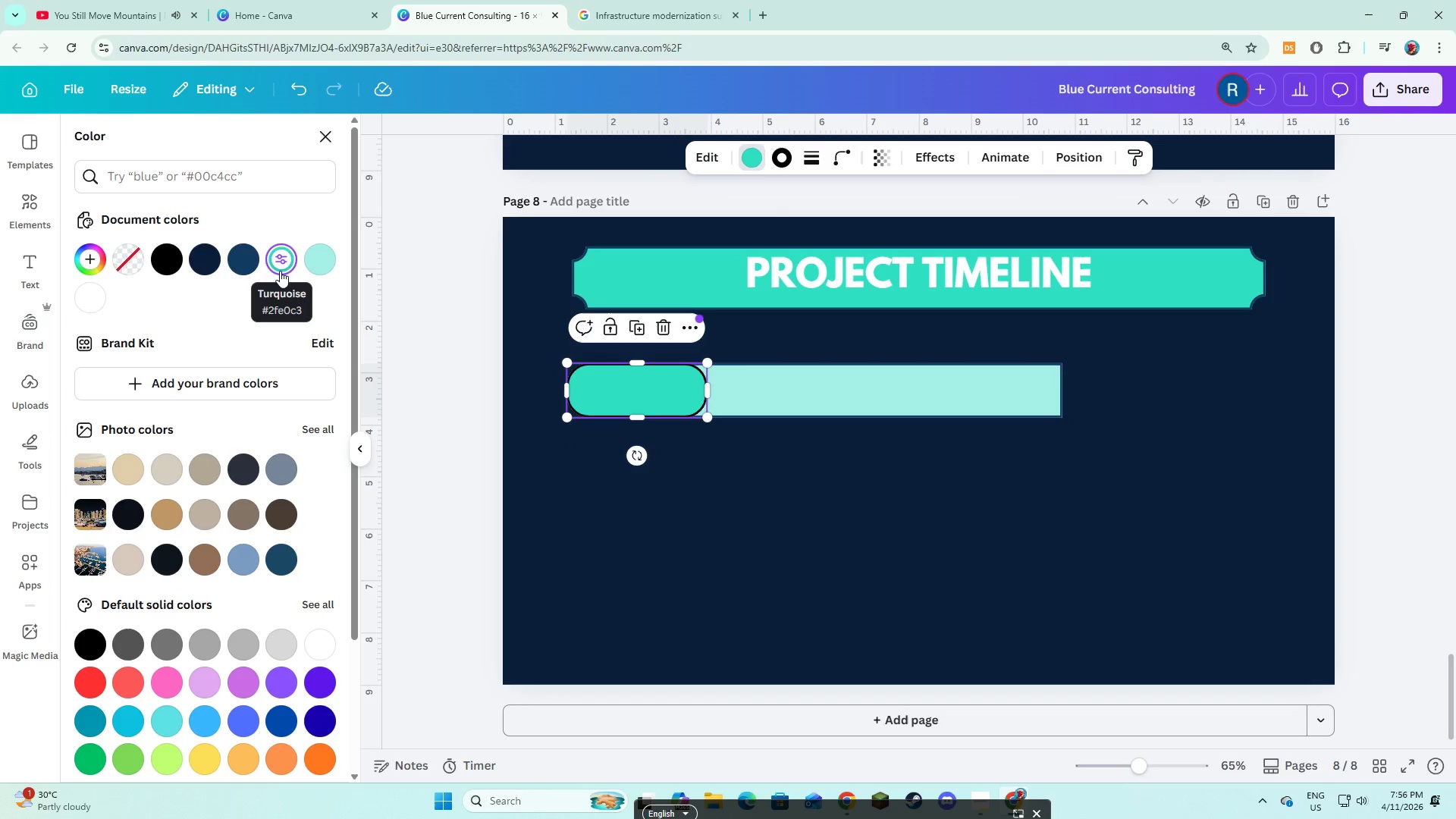 
left_click([252, 262])
 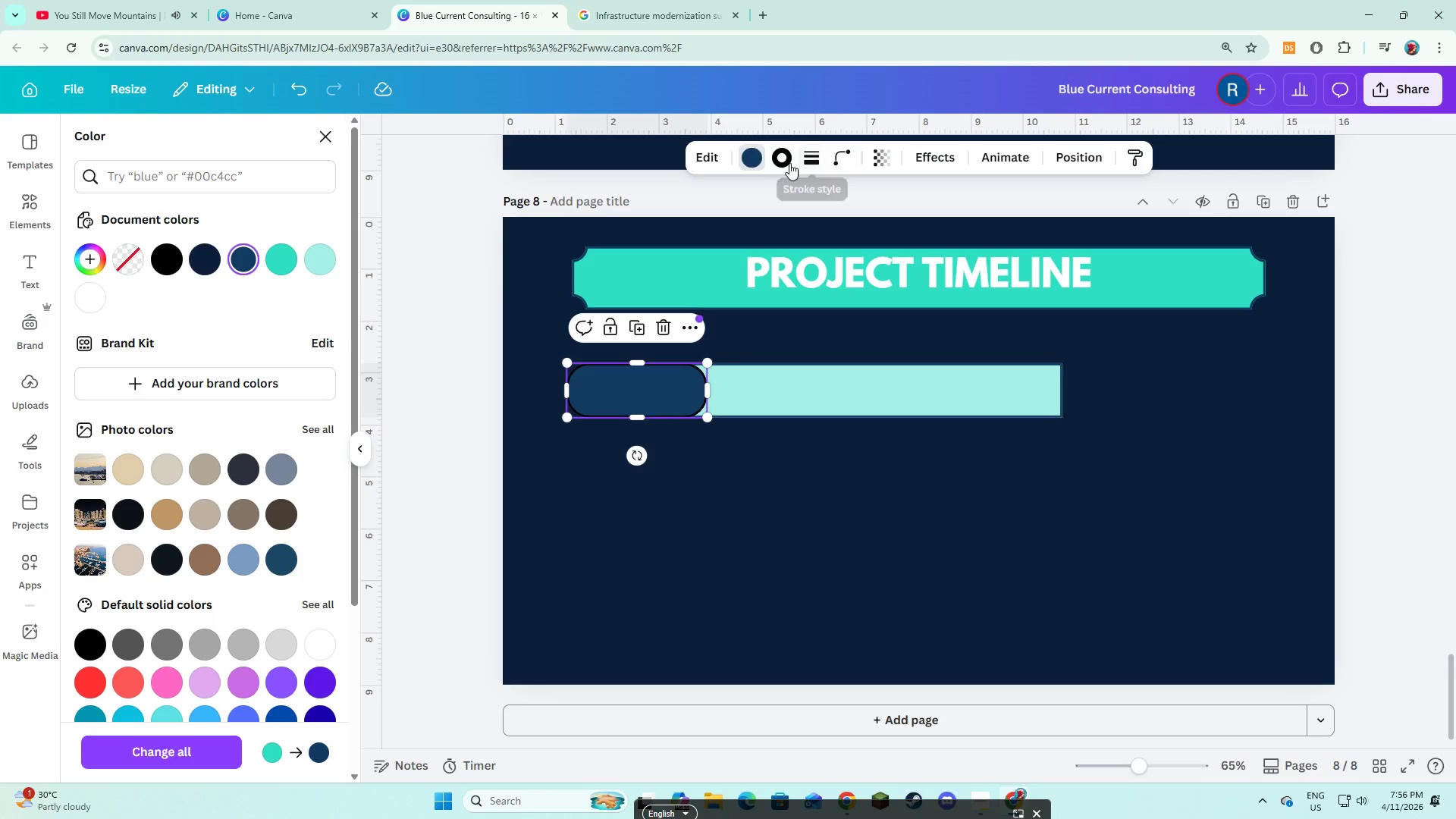 
left_click([789, 163])
 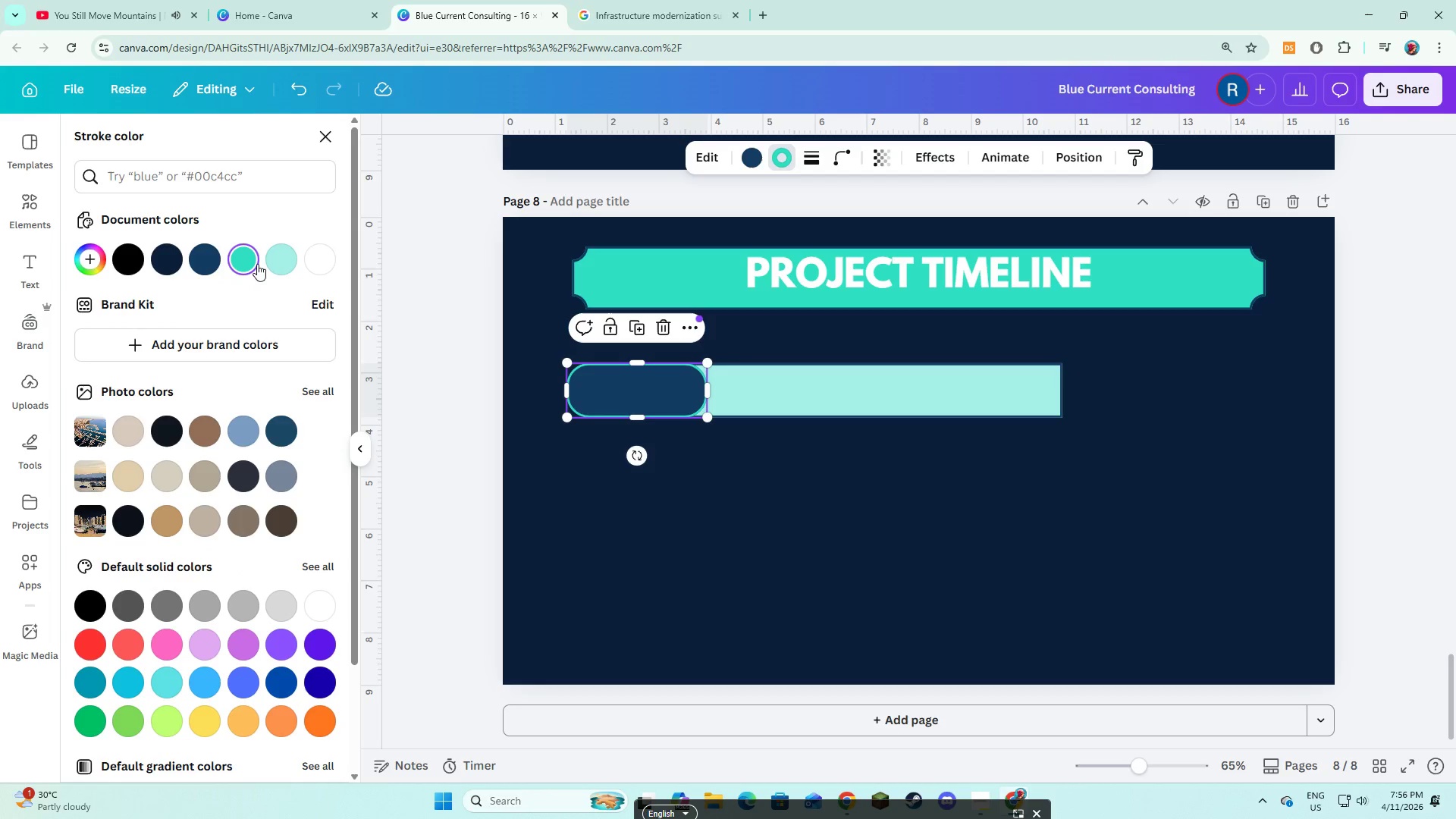 
double_click([704, 503])
 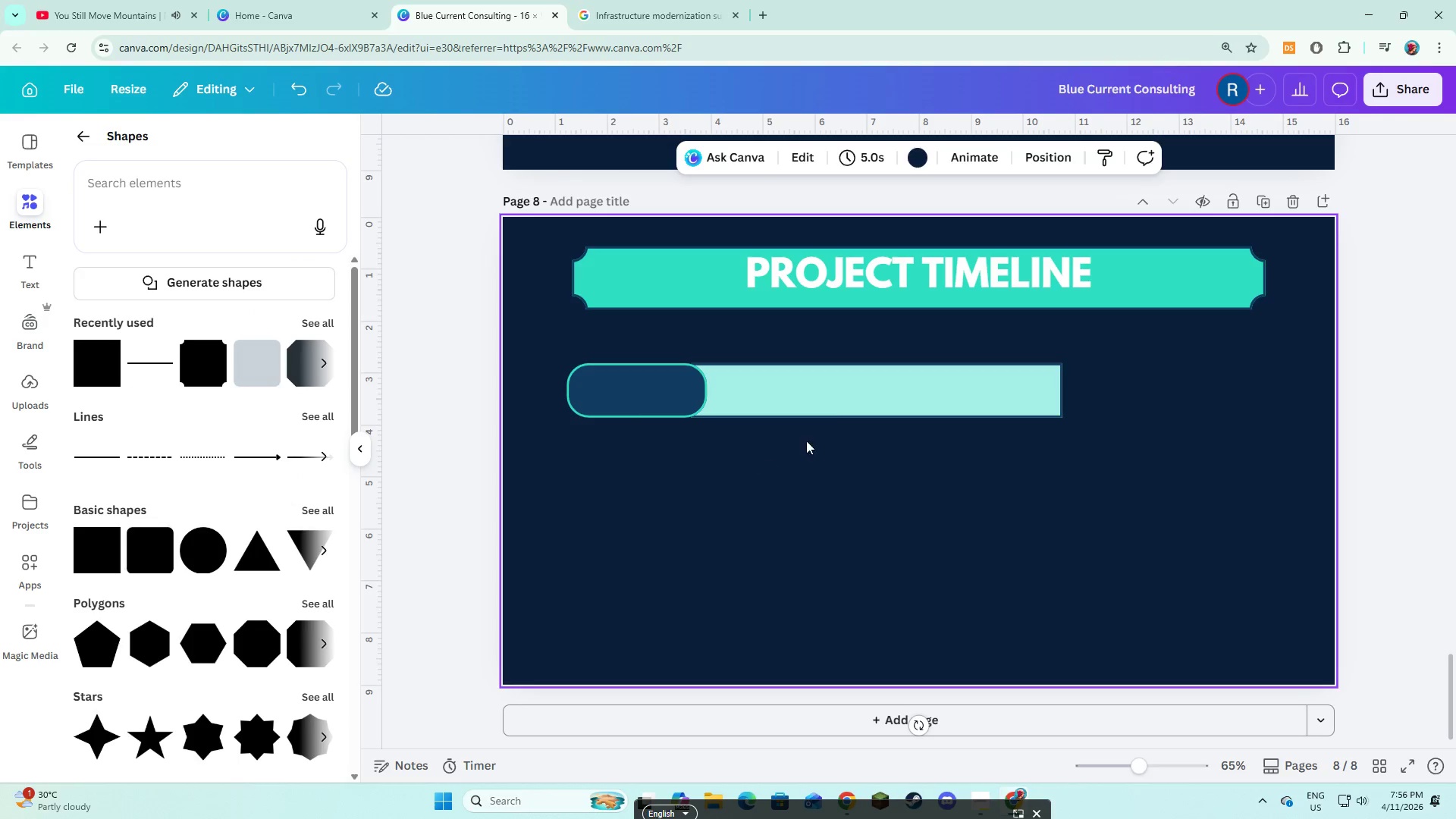 
left_click([845, 405])
 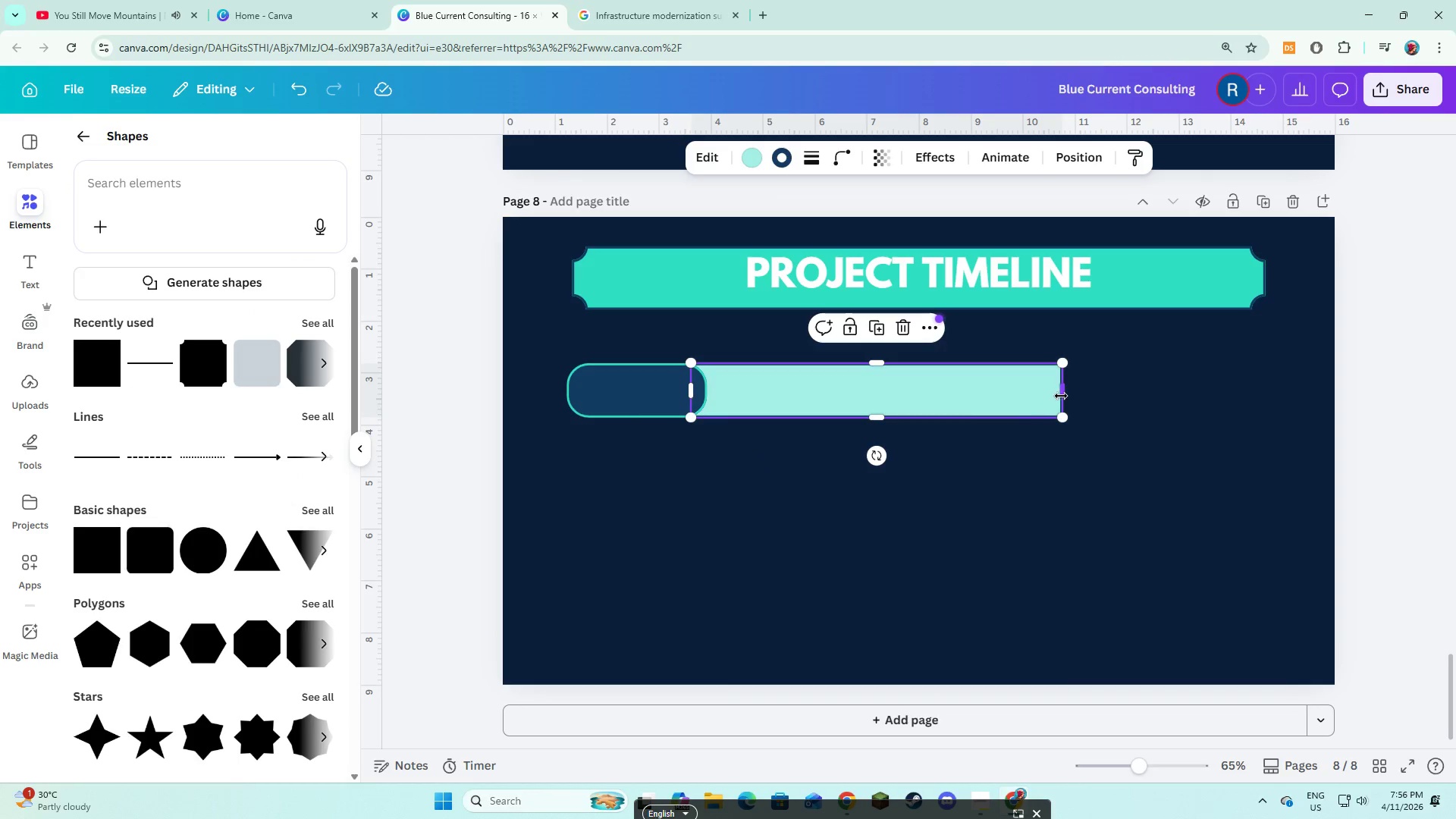 
left_click_drag(start_coordinate=[1063, 395], to_coordinate=[1089, 400])
 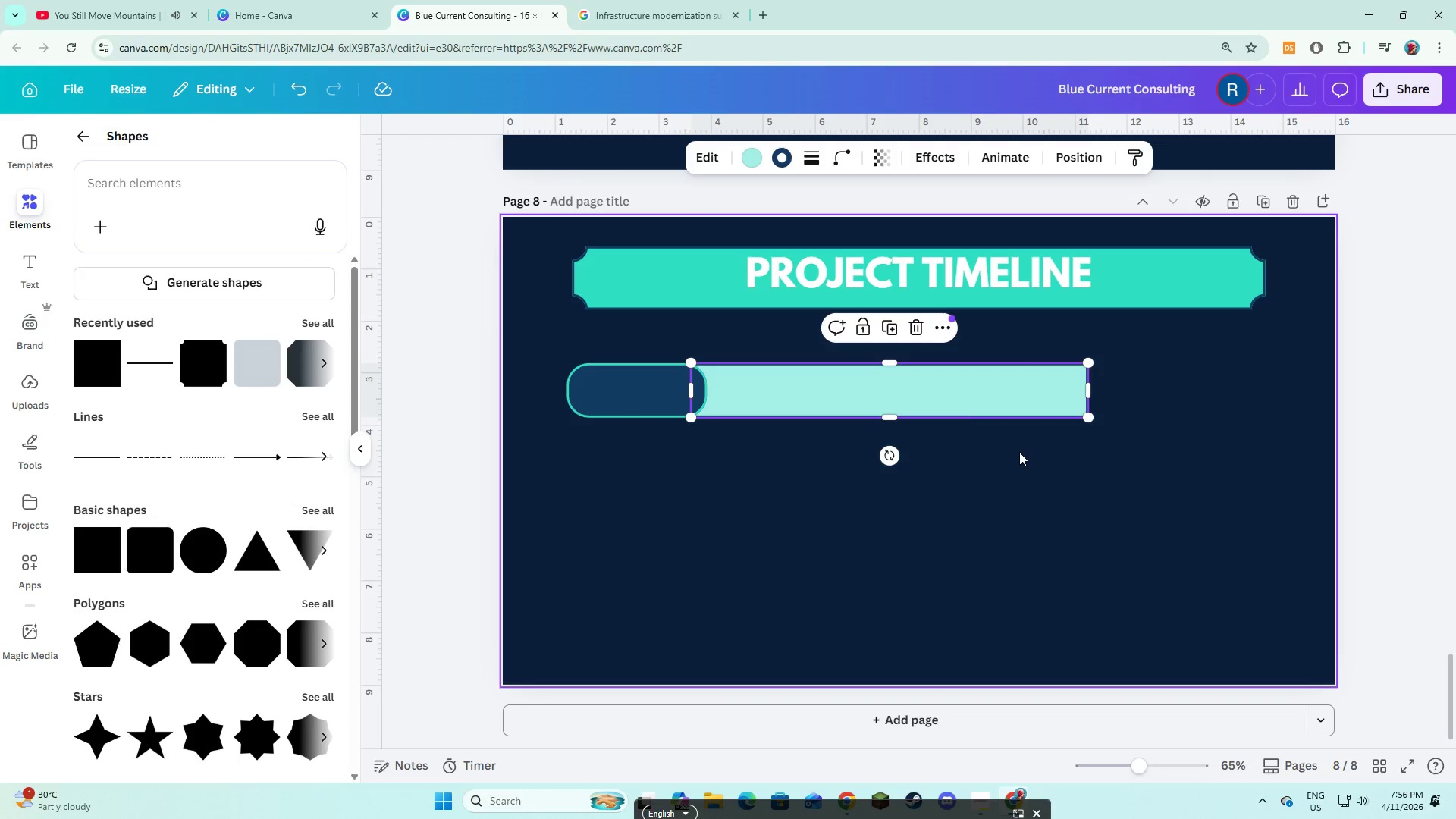 
left_click([1019, 452])
 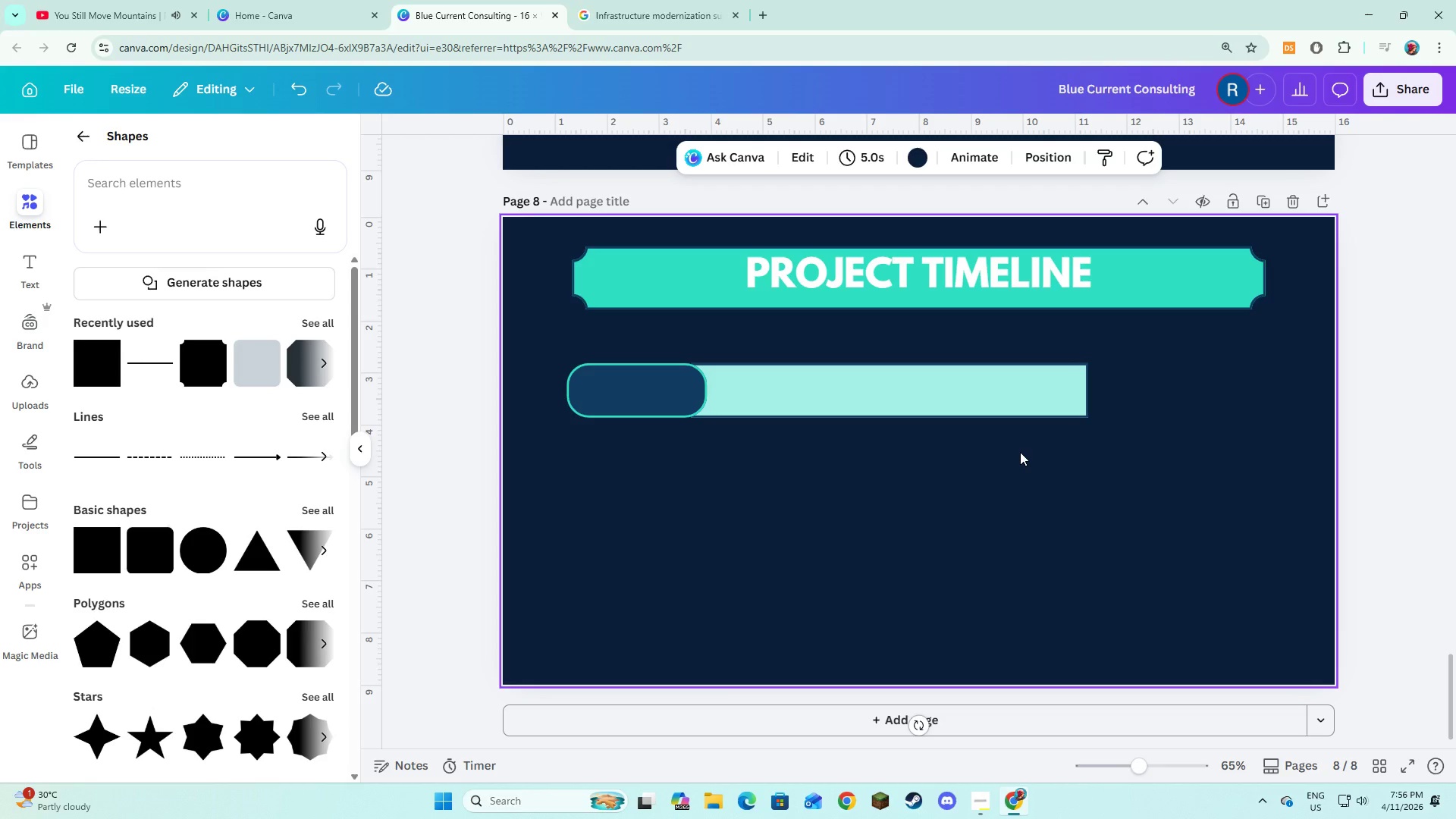 
wait(7.3)
 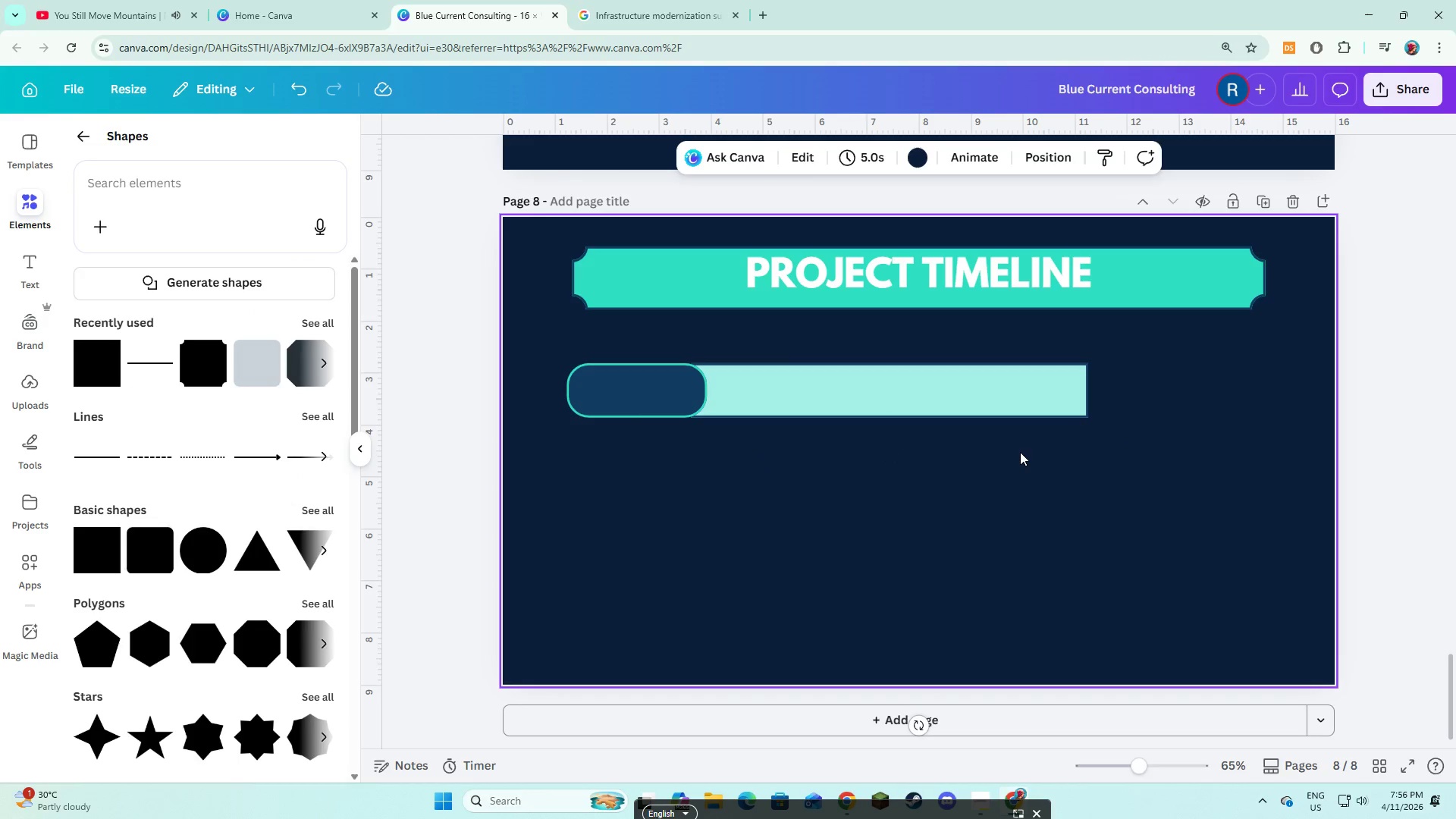 
left_click([1021, 453])
 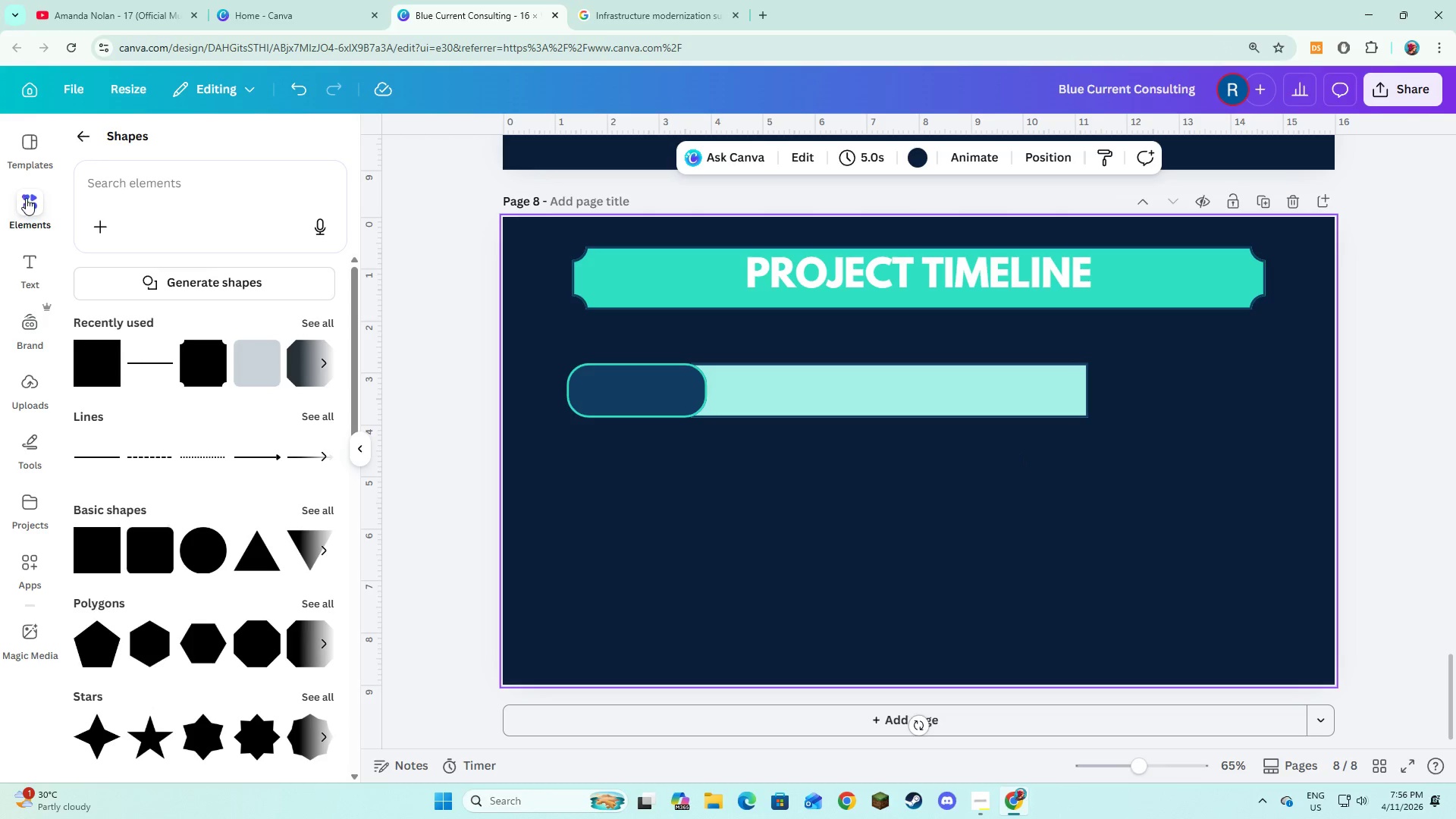 
left_click([81, 126])
 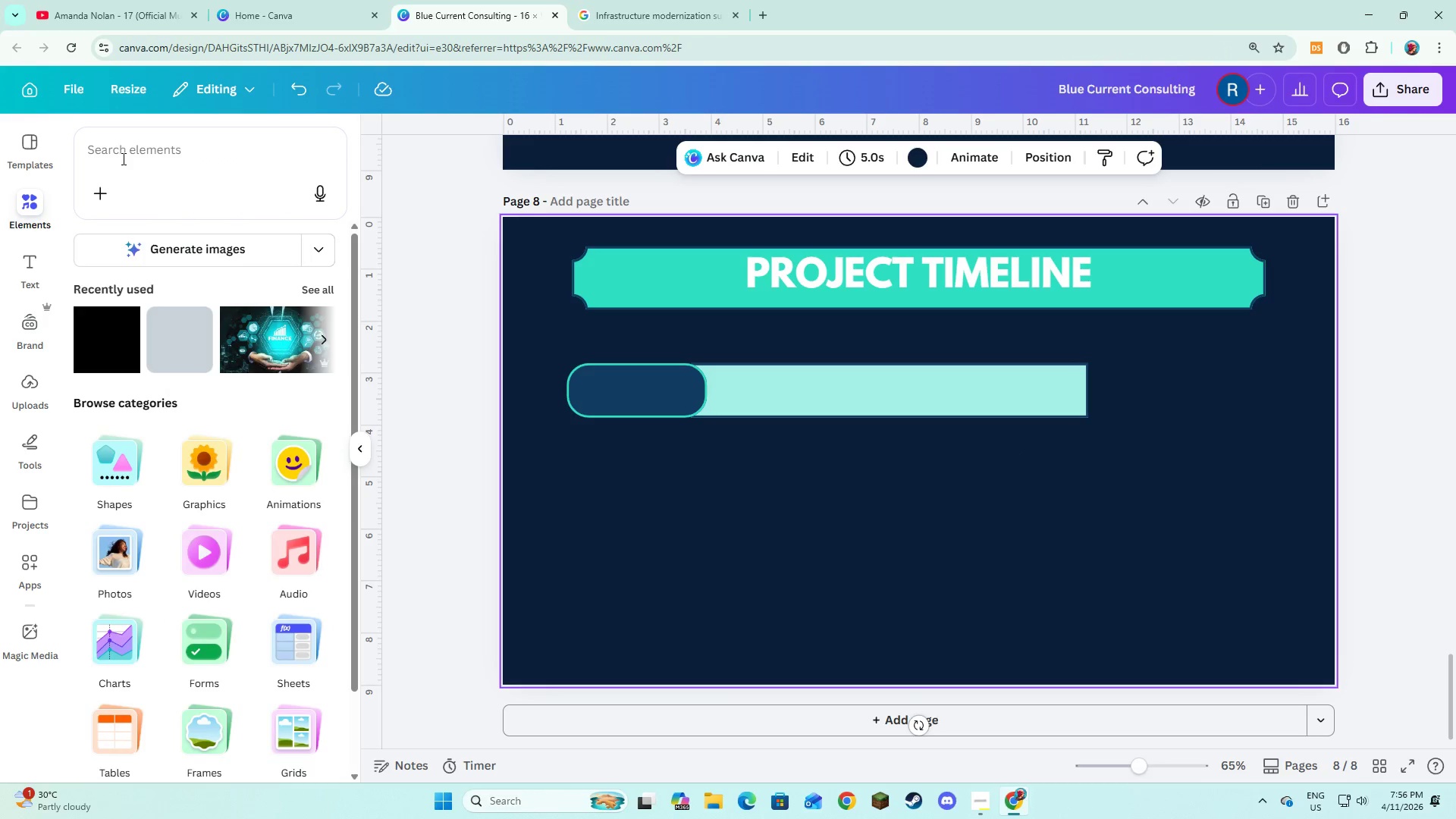 
left_click([133, 149])
 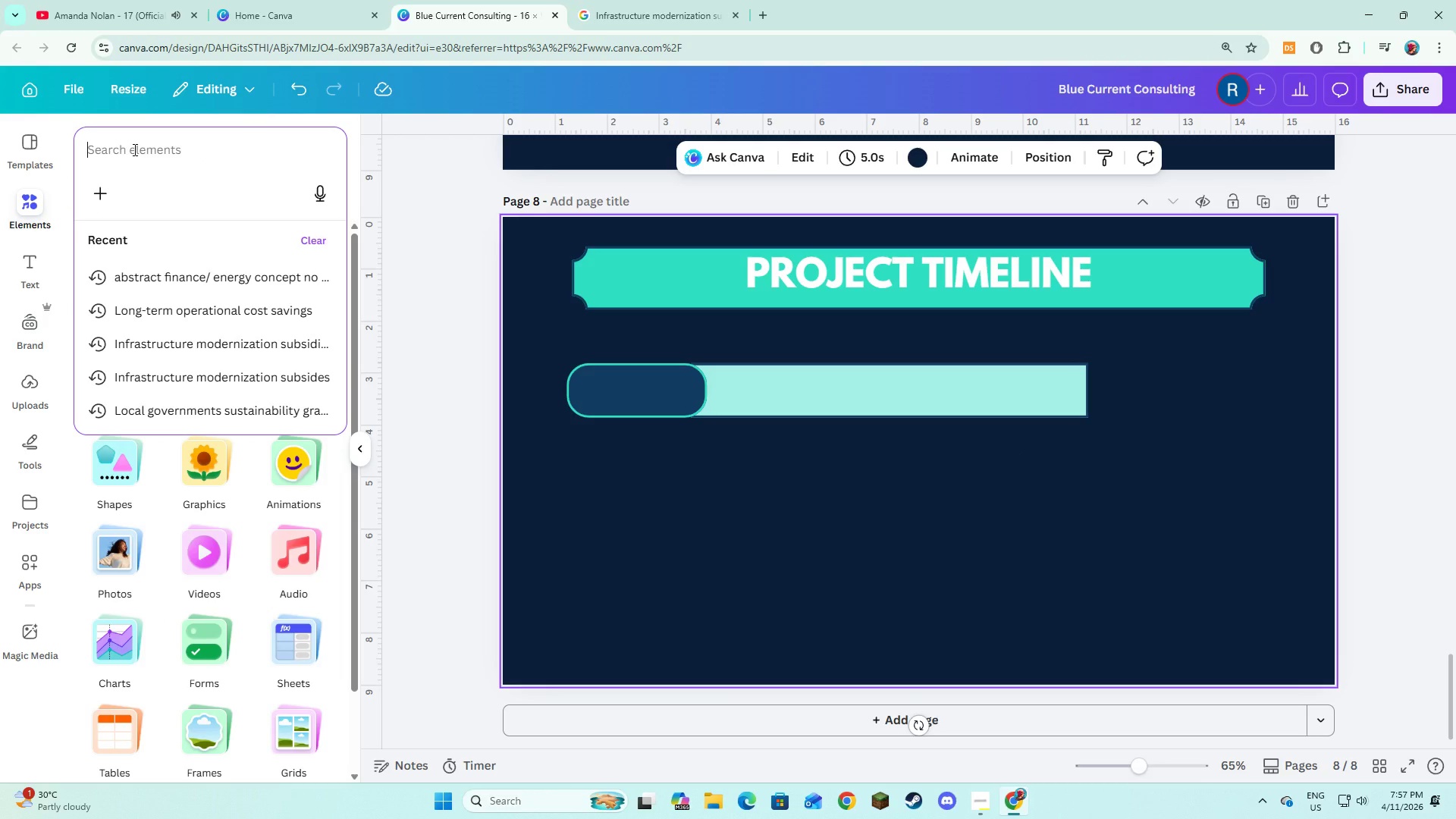 
type(CAN)
key(Backspace)
key(Backspace)
key(Backspace)
key(Backspace)
type(SMART CHART)
 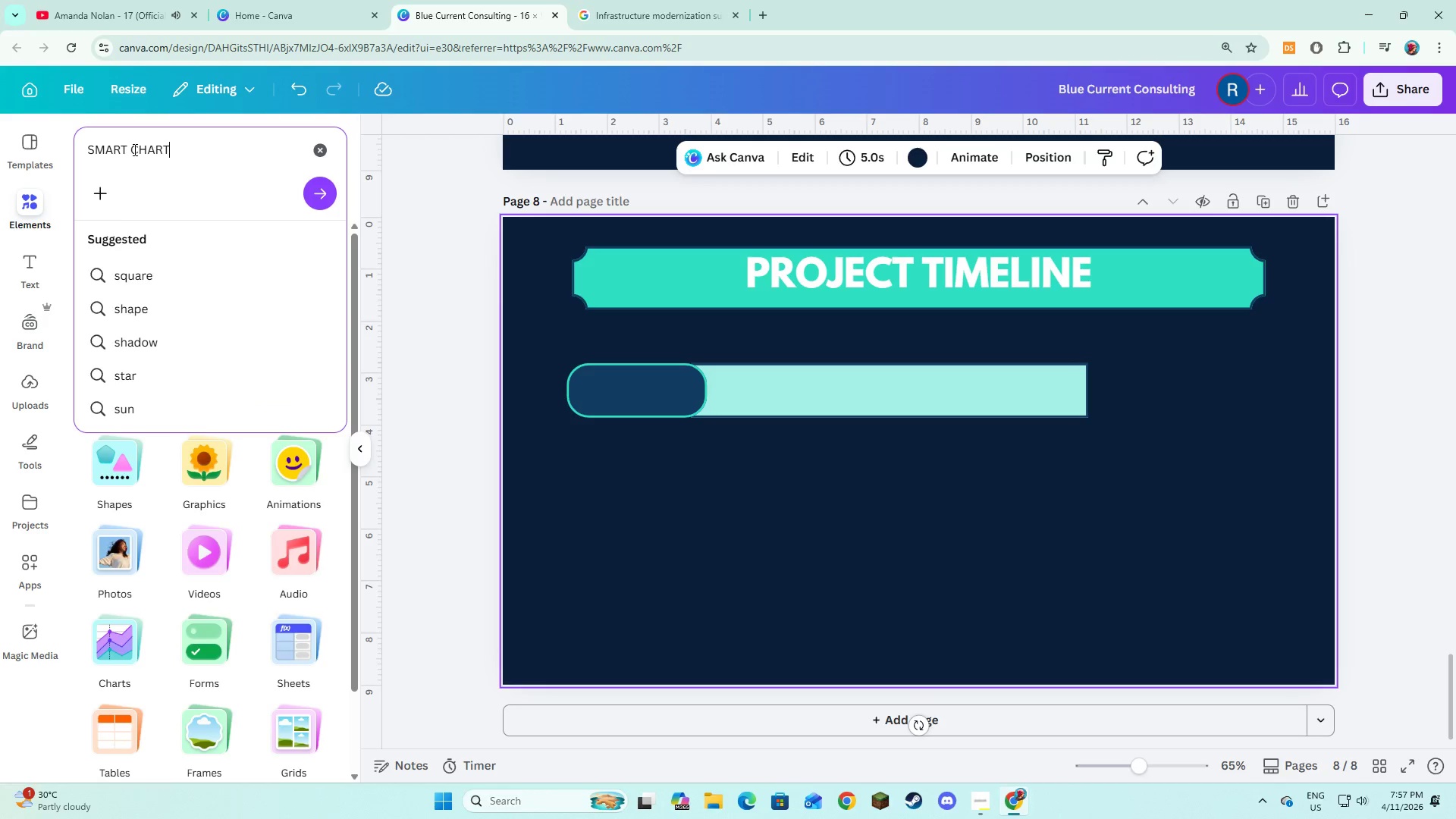 
key(Enter)
 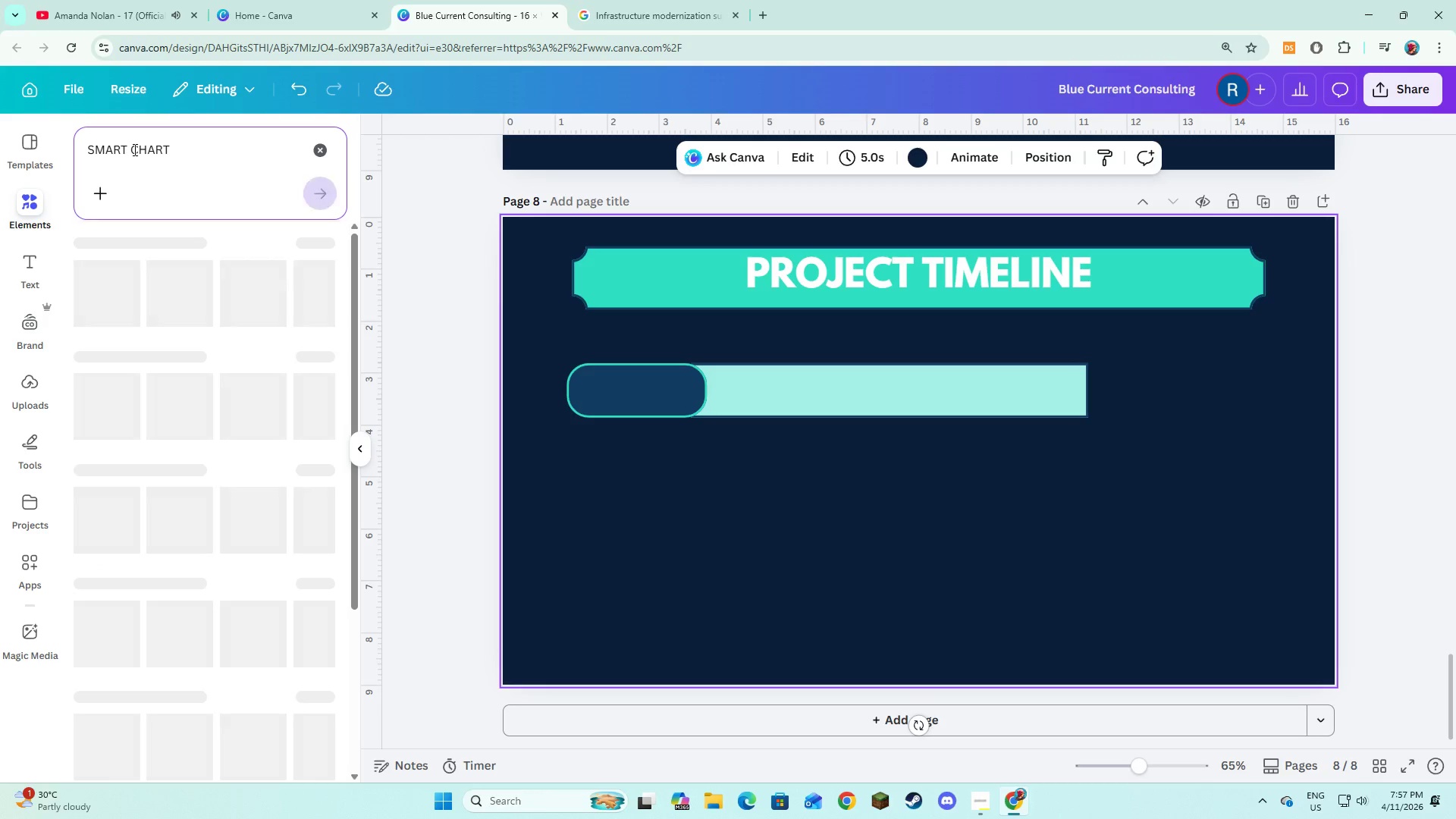 
key(Enter)
 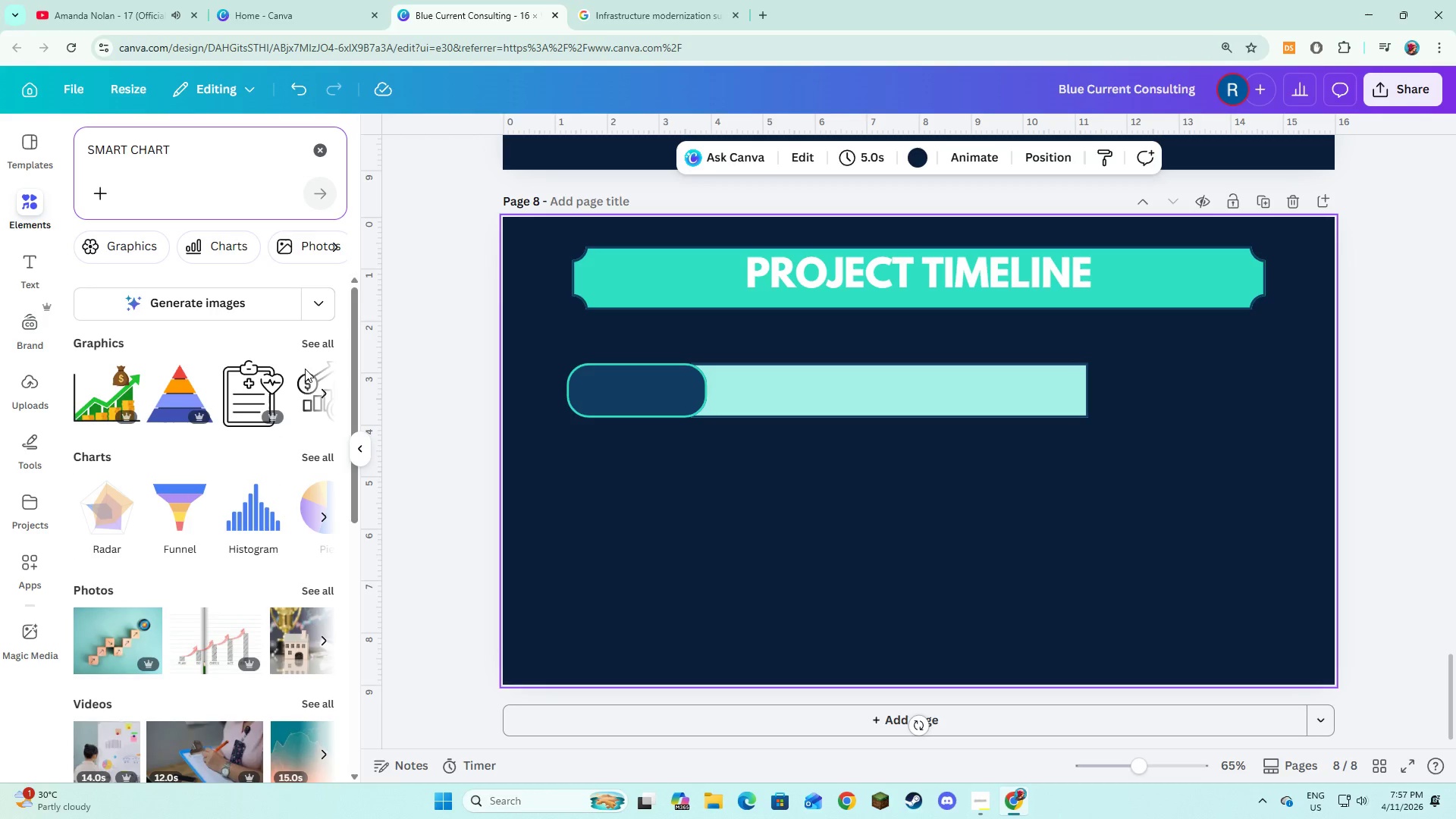 
left_click([887, 486])
 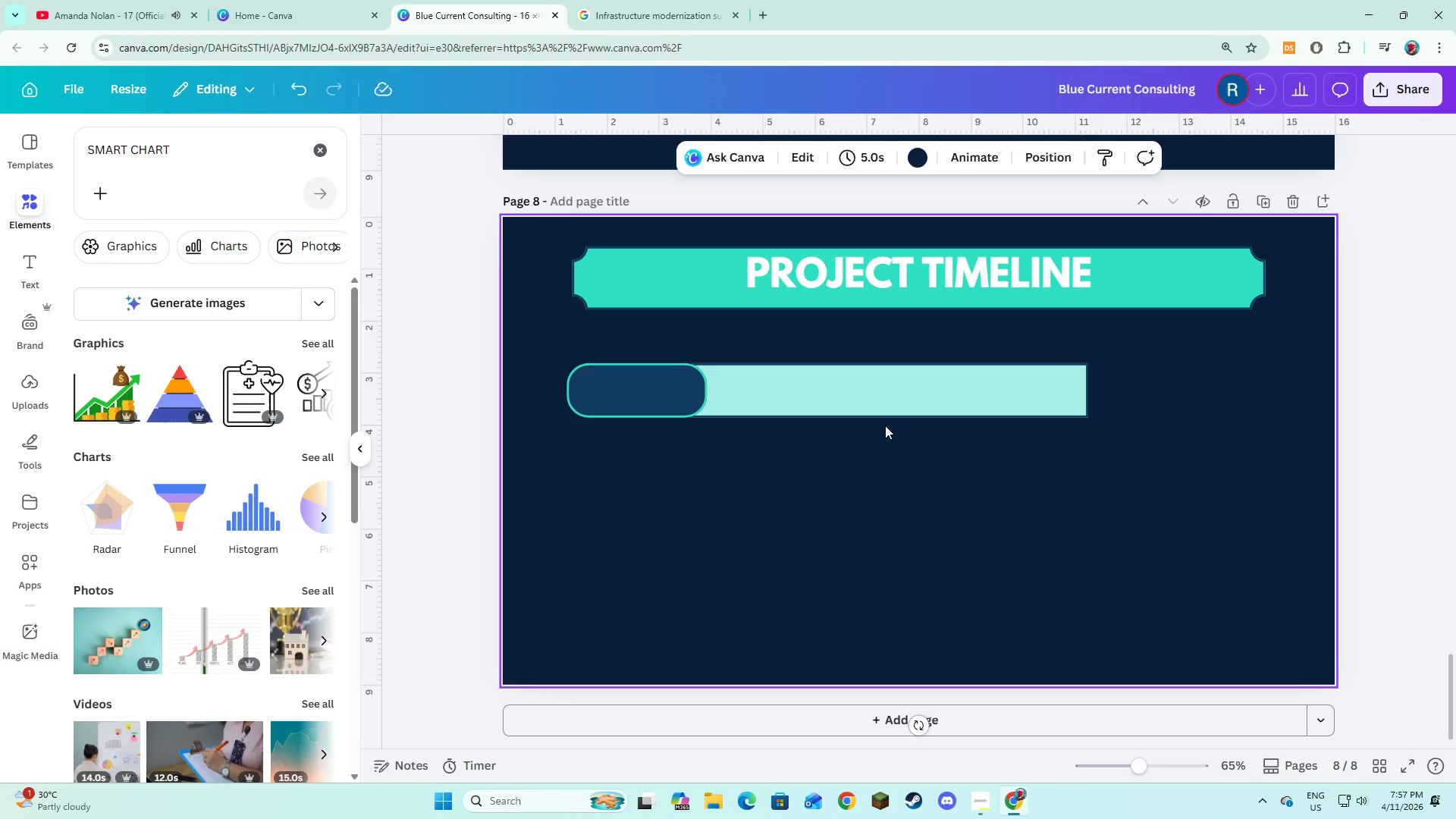 
left_click([885, 425])
 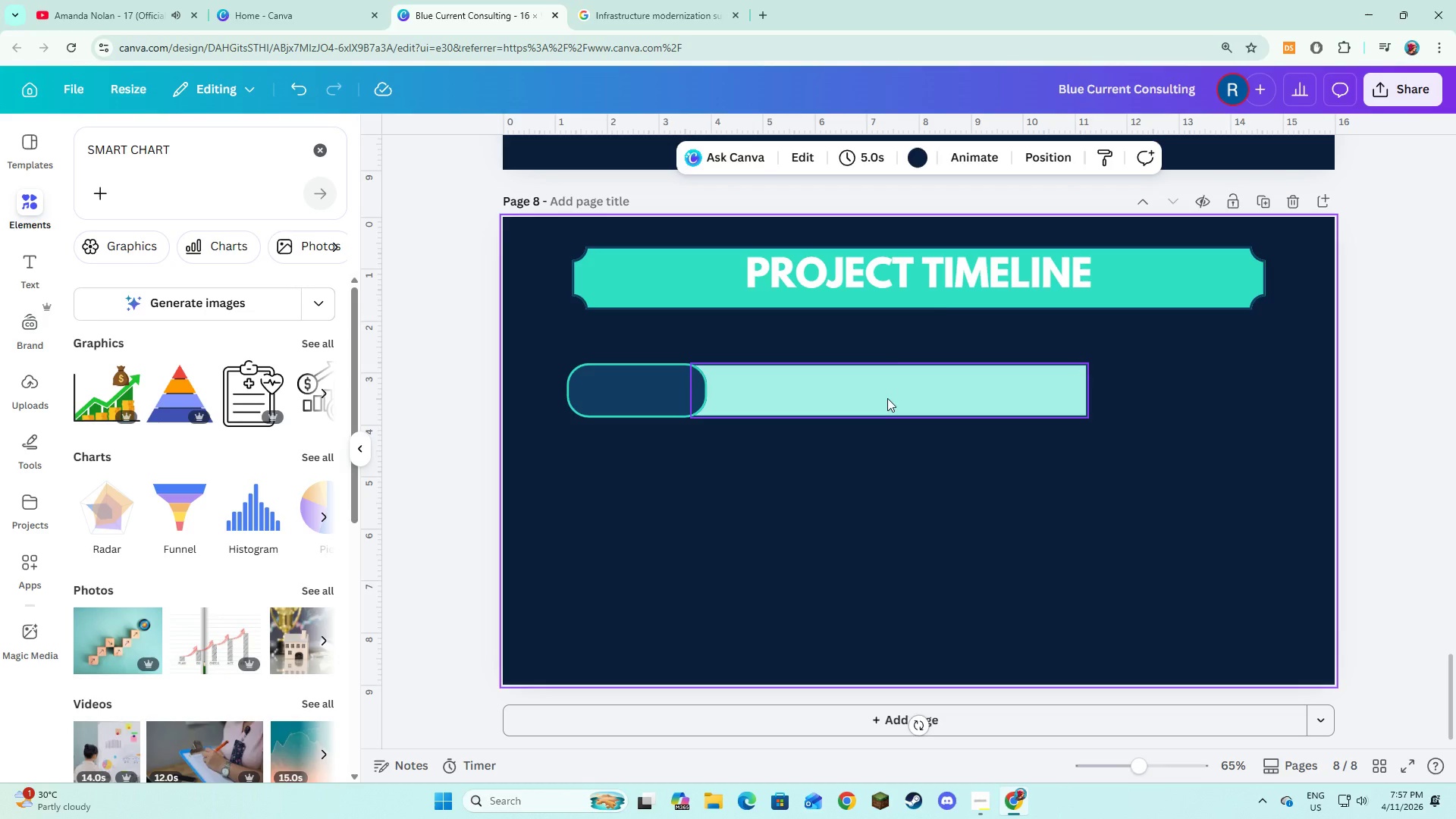 
left_click([887, 395])
 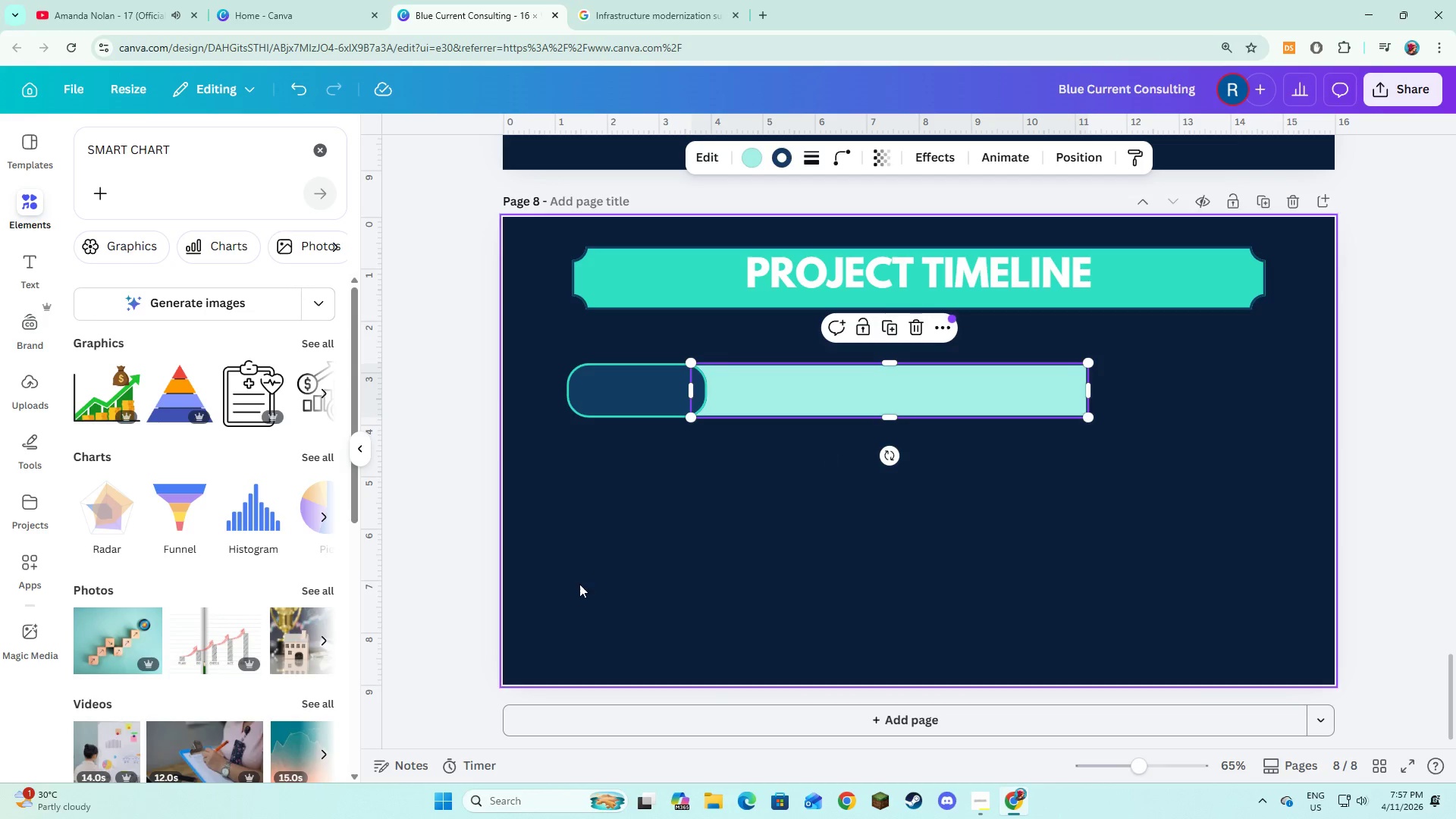 
left_click([579, 584])
 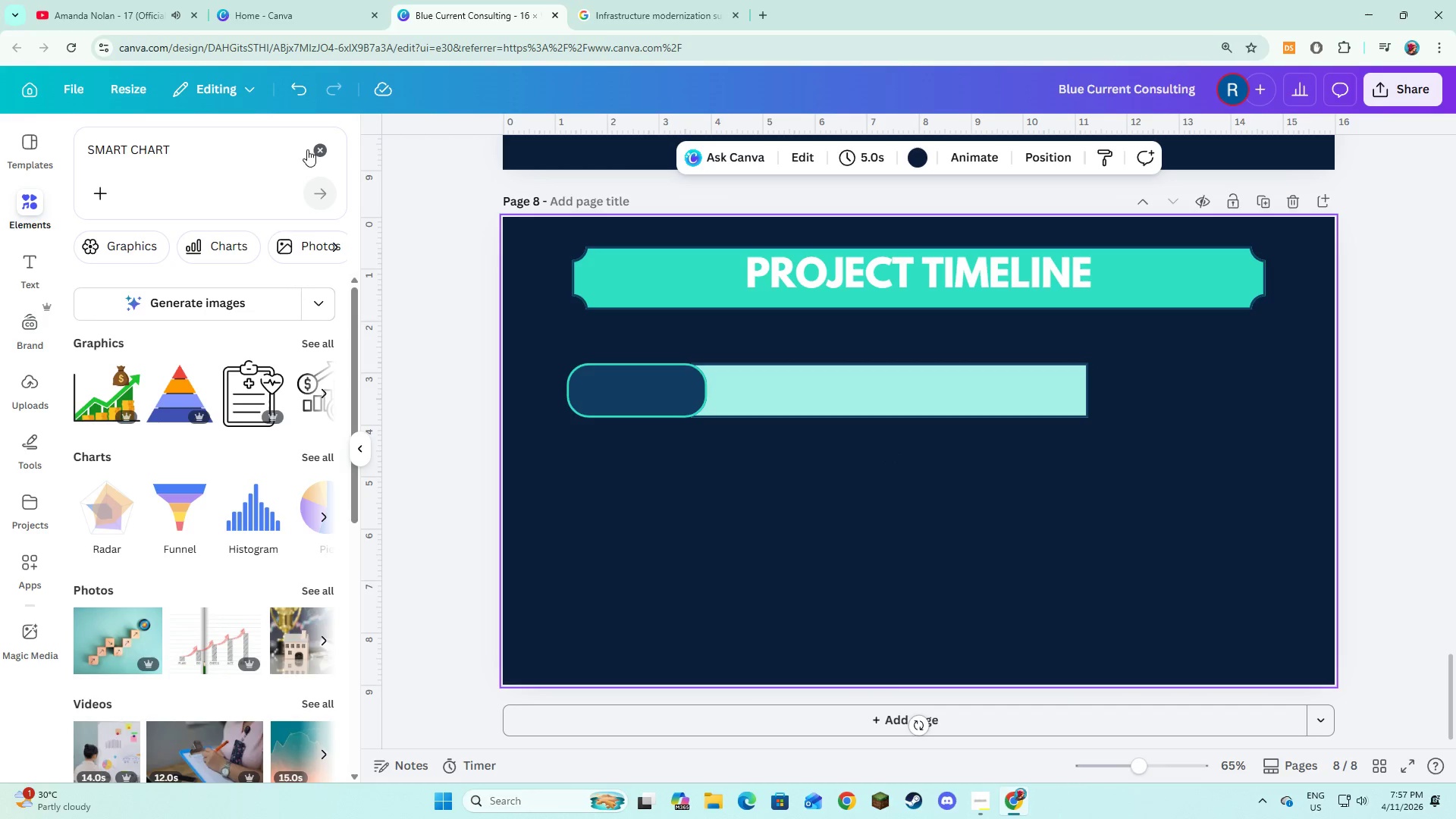 
double_click([449, 444])
 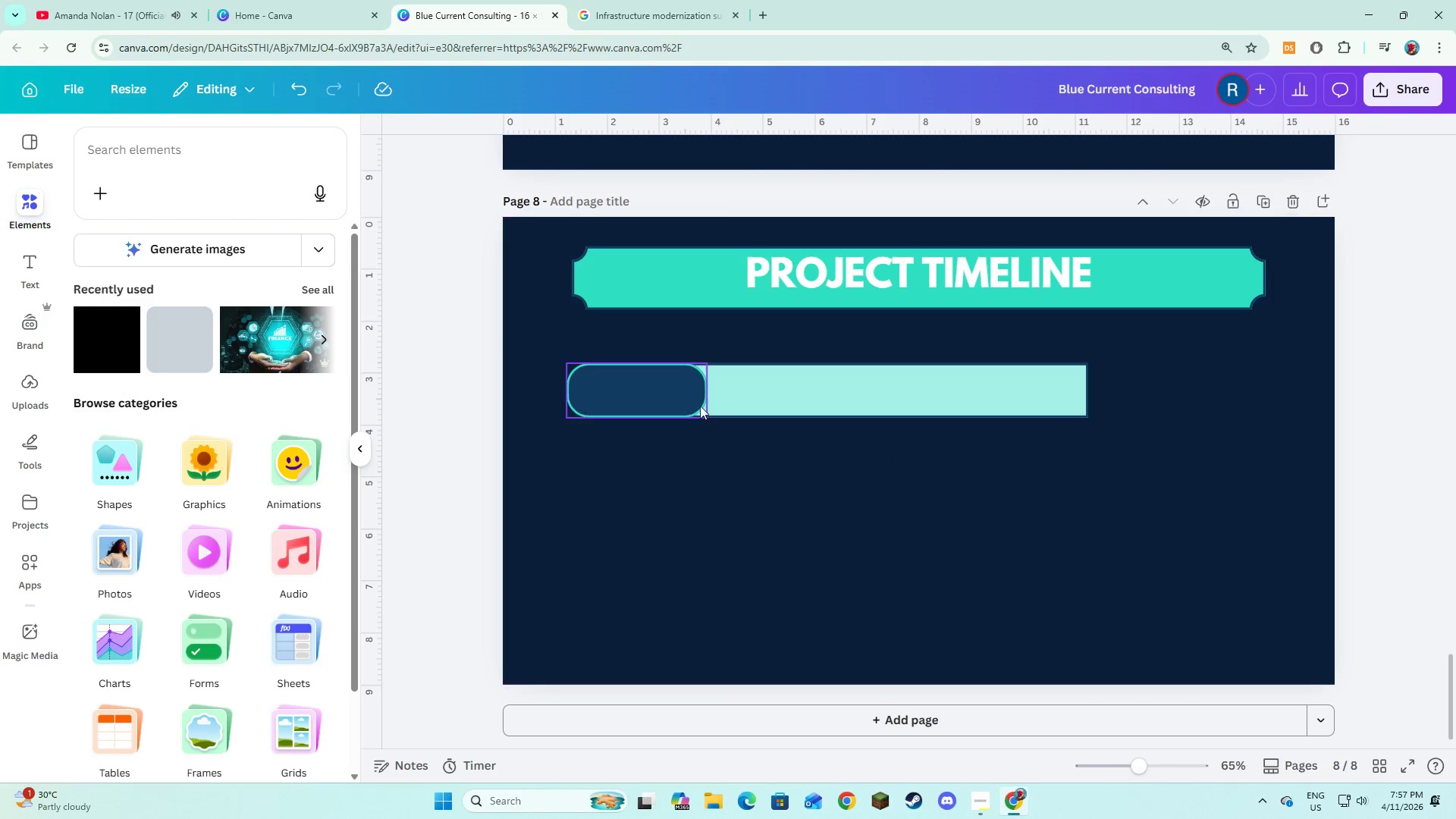 
left_click([697, 403])
 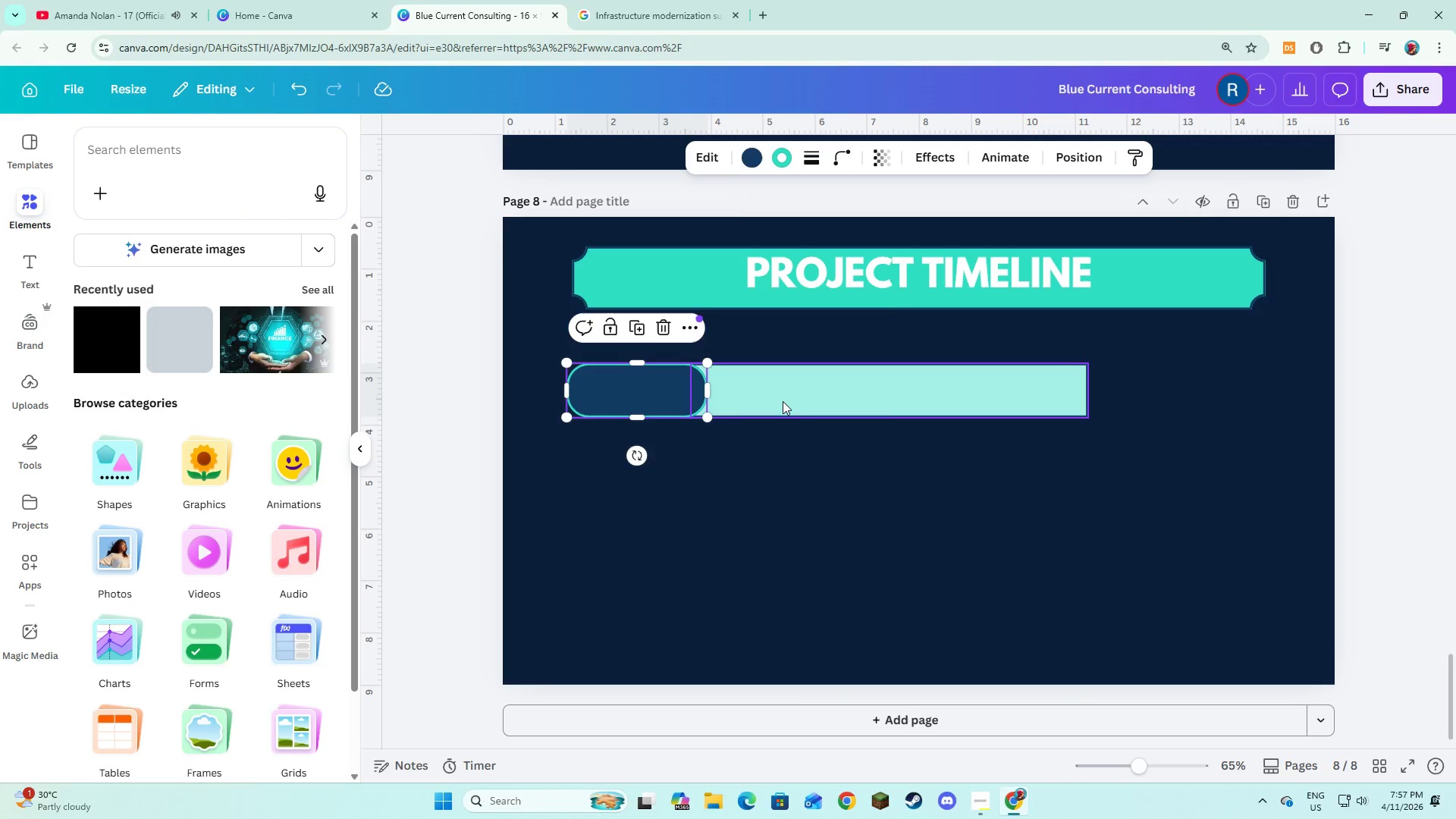 
hold_key(key=ShiftLeft, duration=0.66)
double_click([783, 401])
 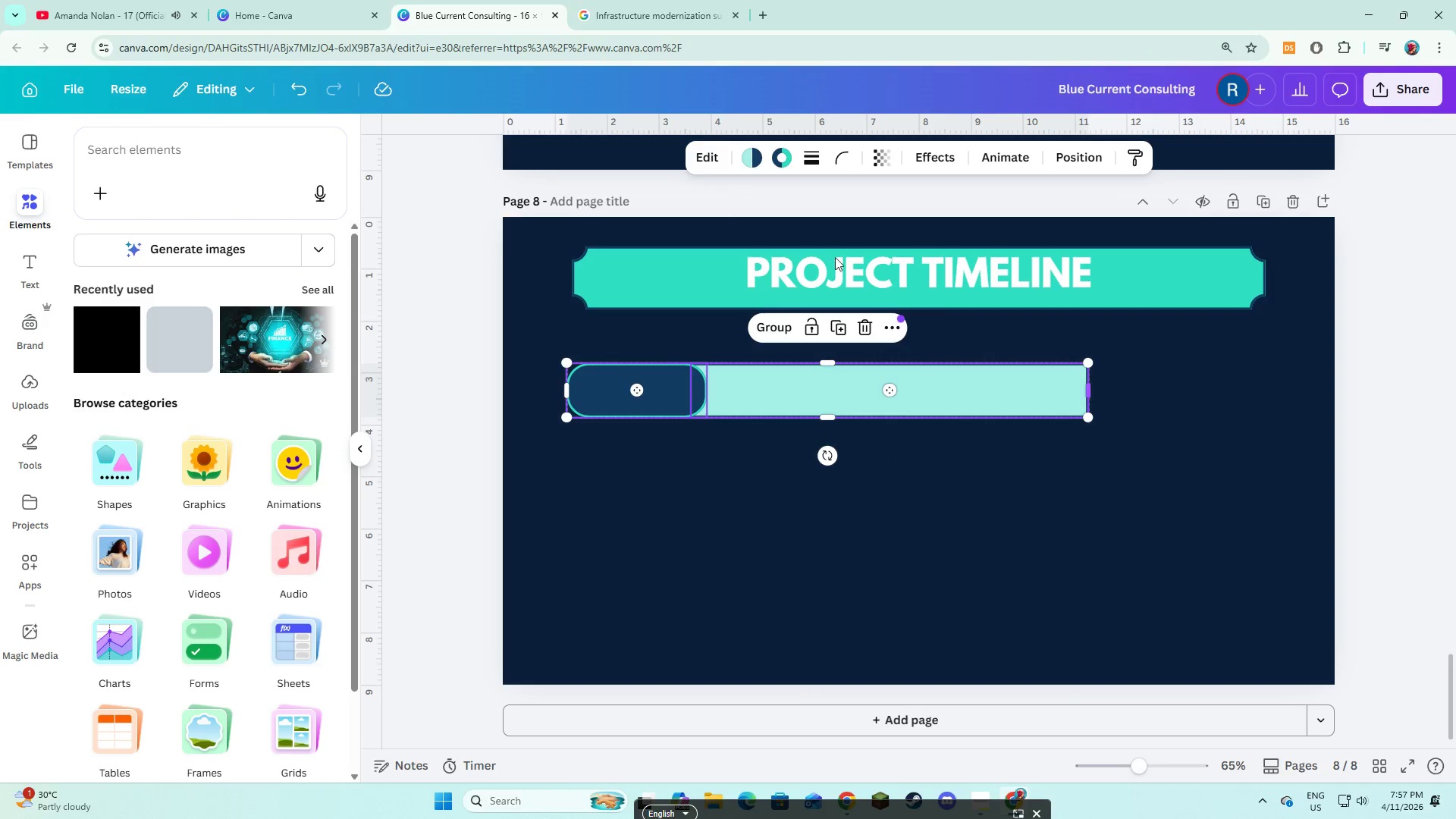 
left_click([664, 0])
 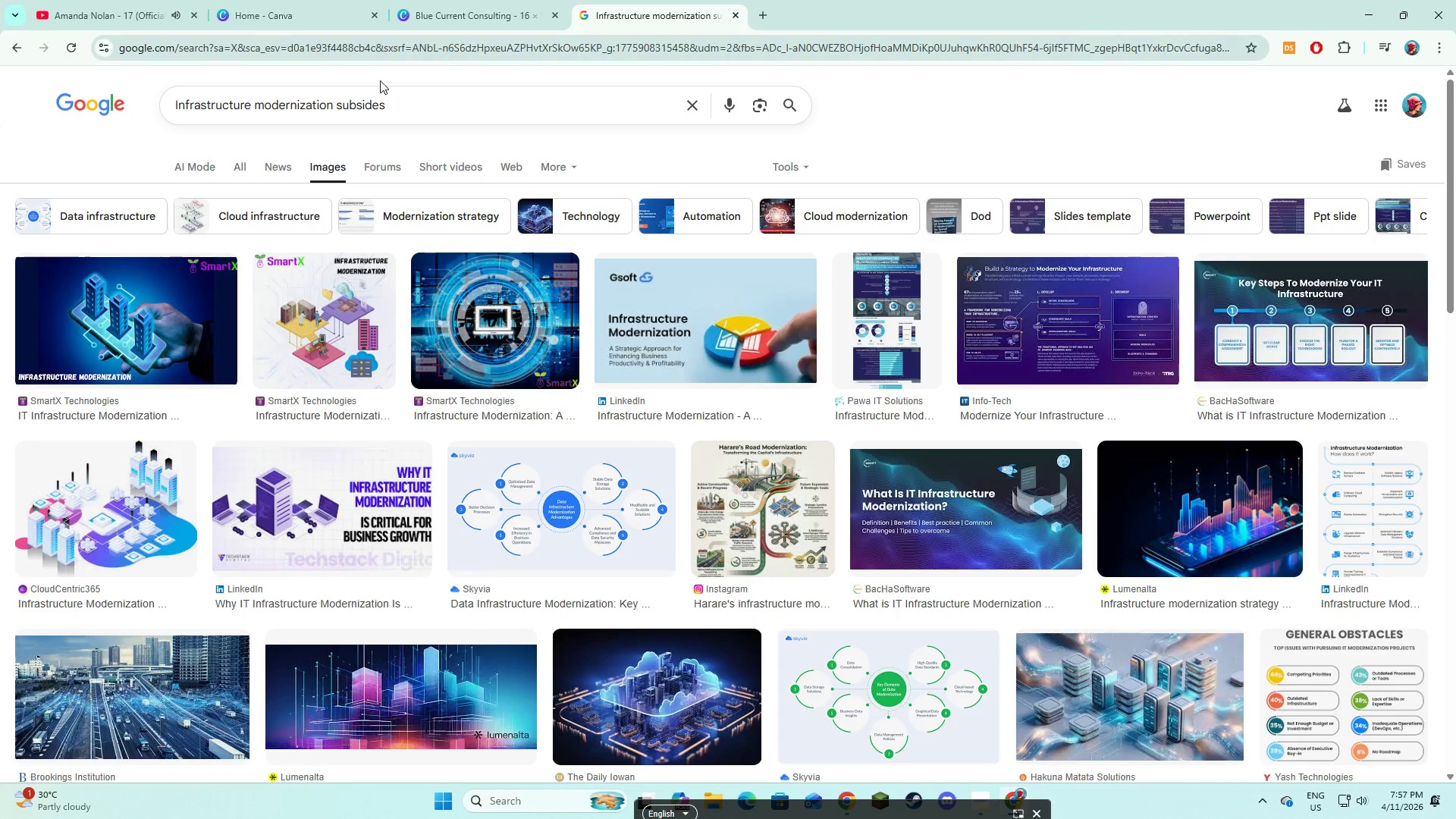 
left_click_drag(start_coordinate=[396, 110], to_coordinate=[171, 99])
 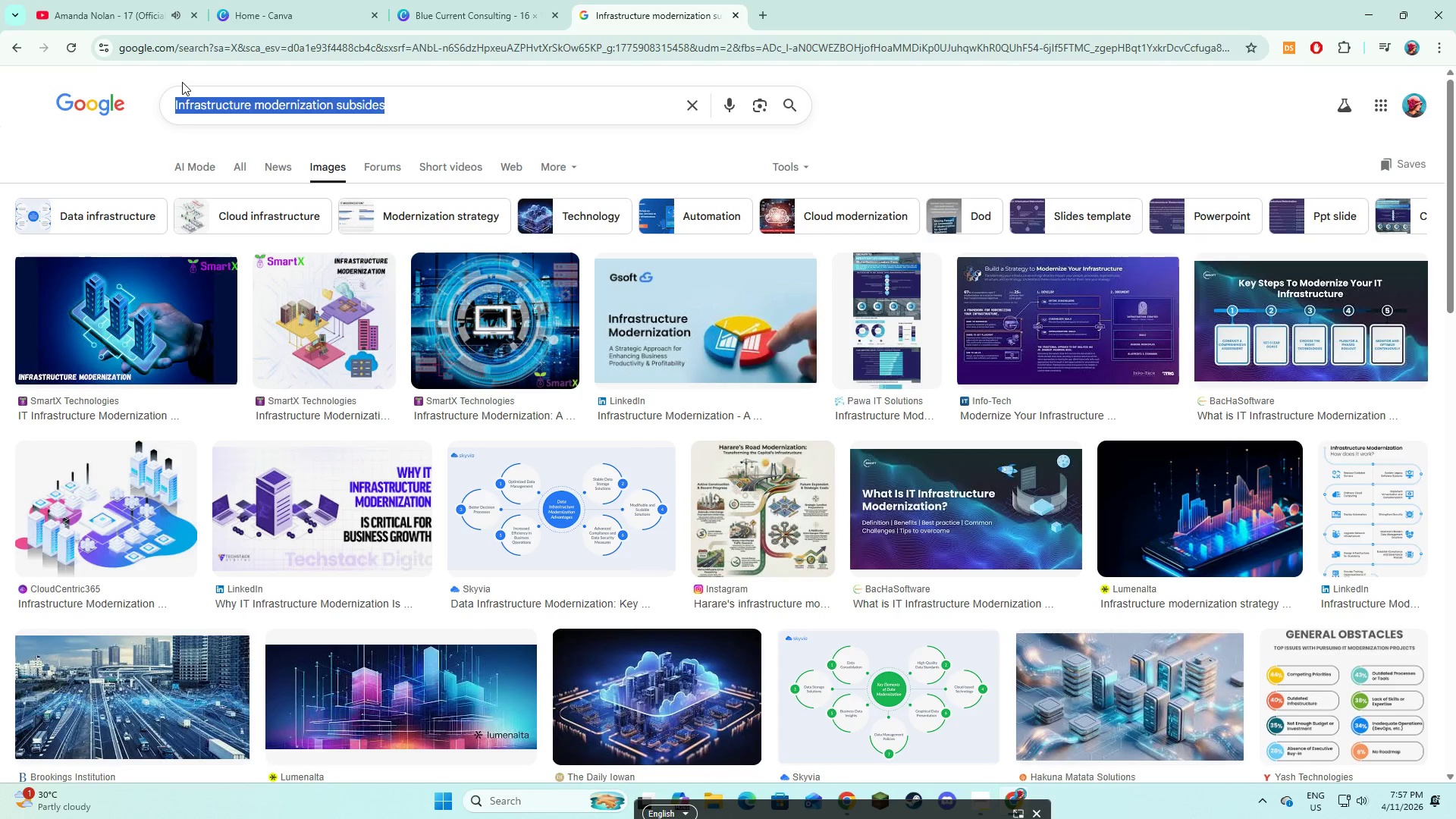 
type(TIMELINE DIAGRAM)
 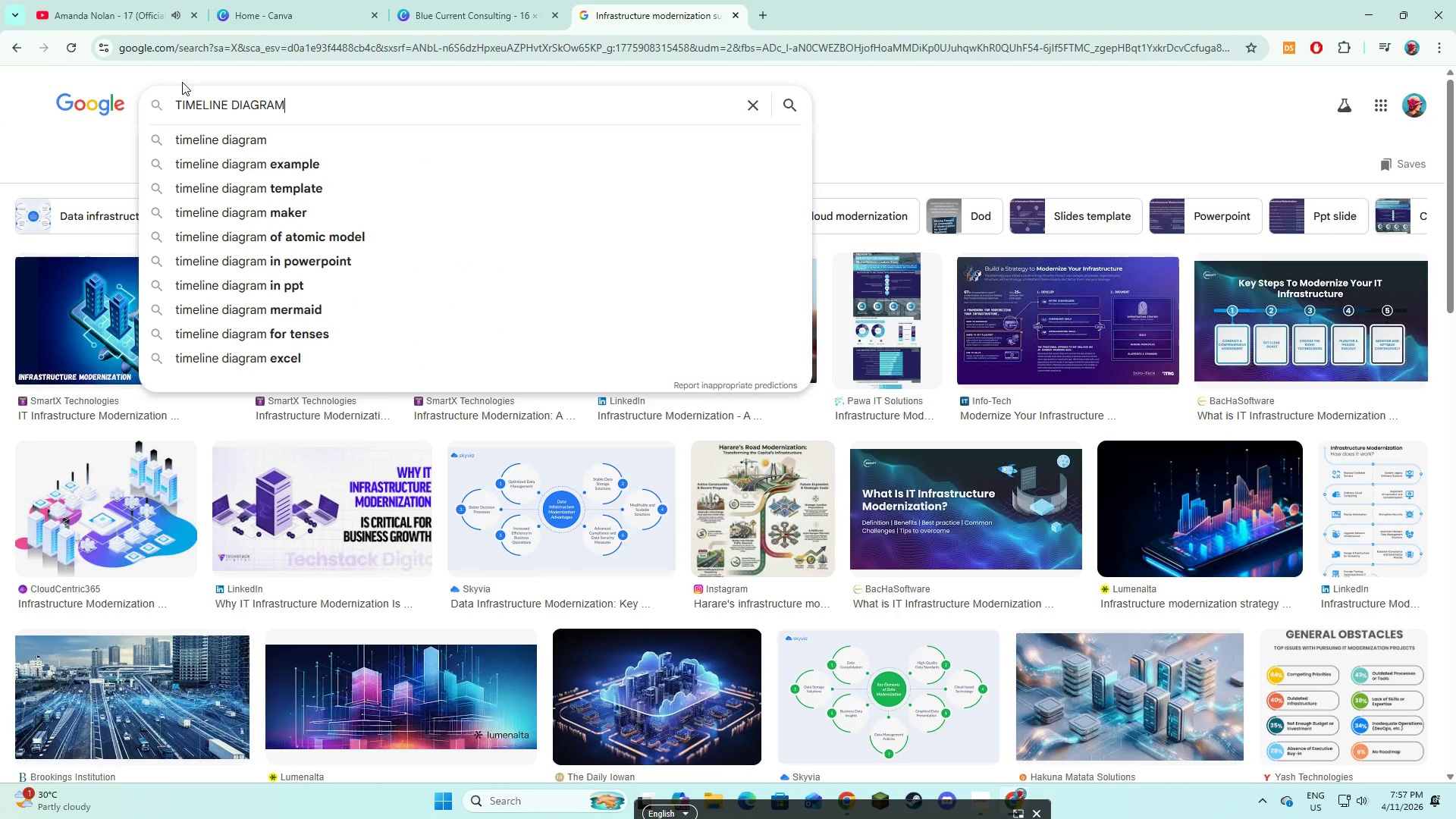 
key(Enter)
 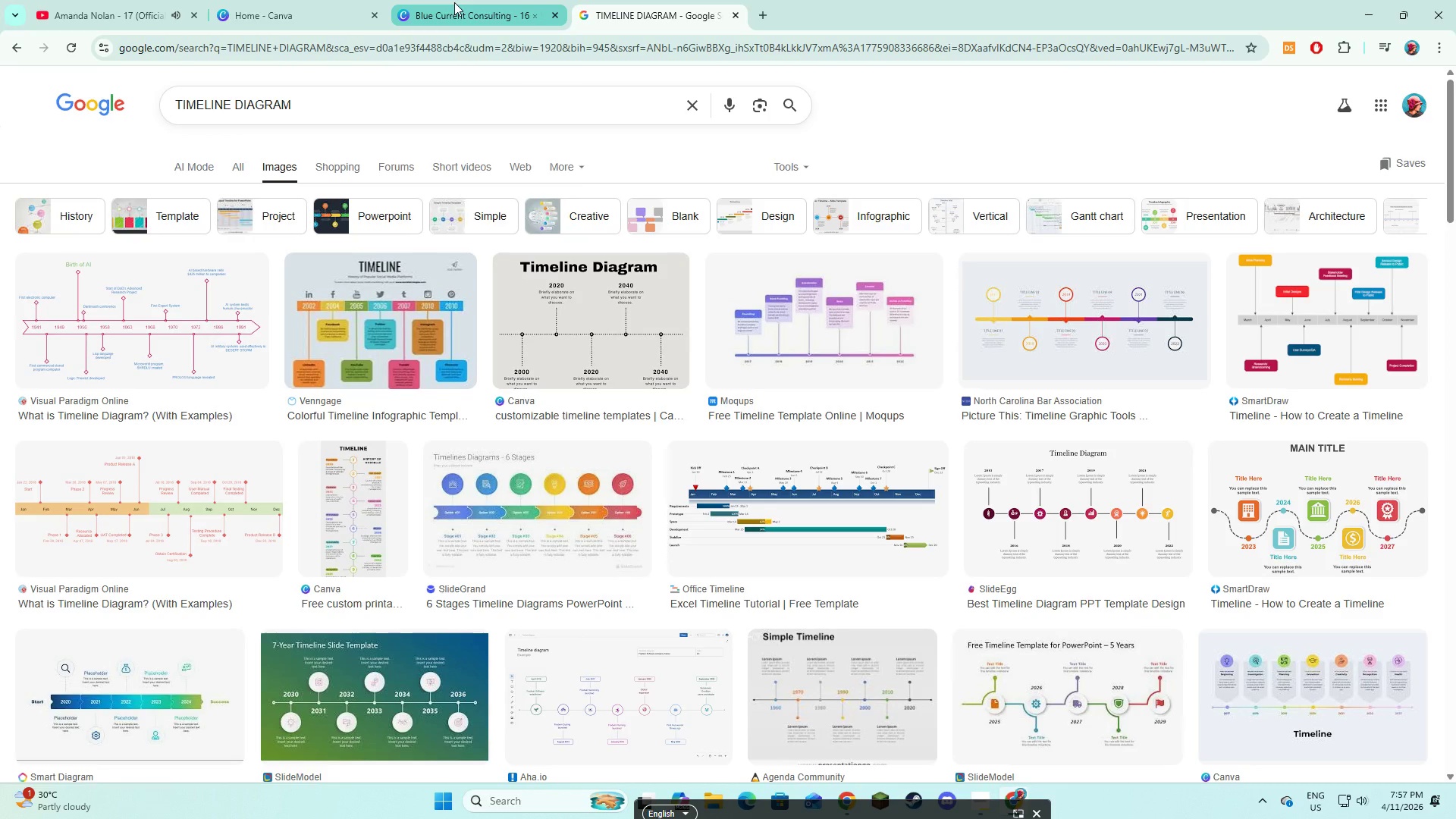 
left_click([454, 2])
 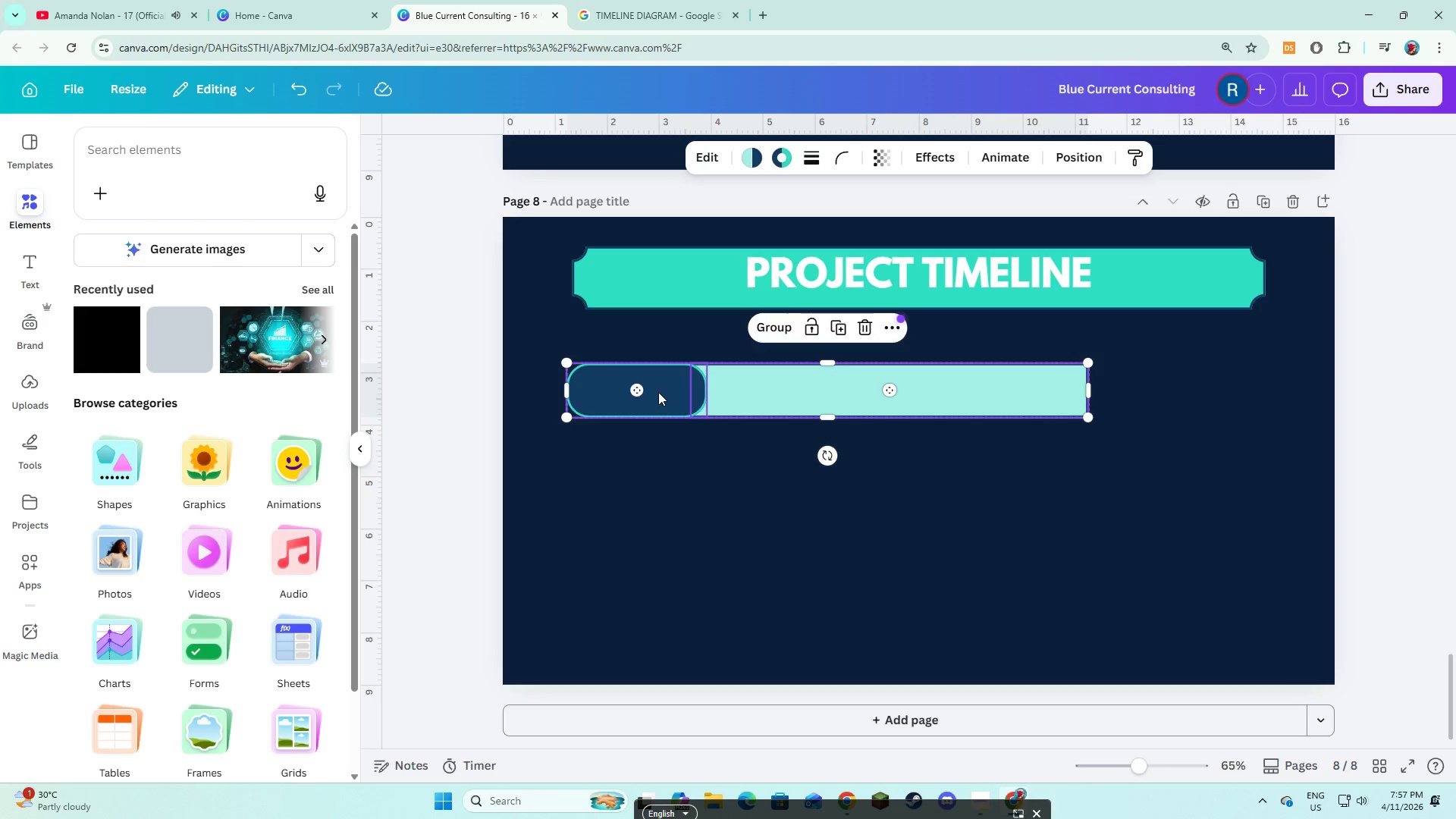 
left_click([658, 392])
 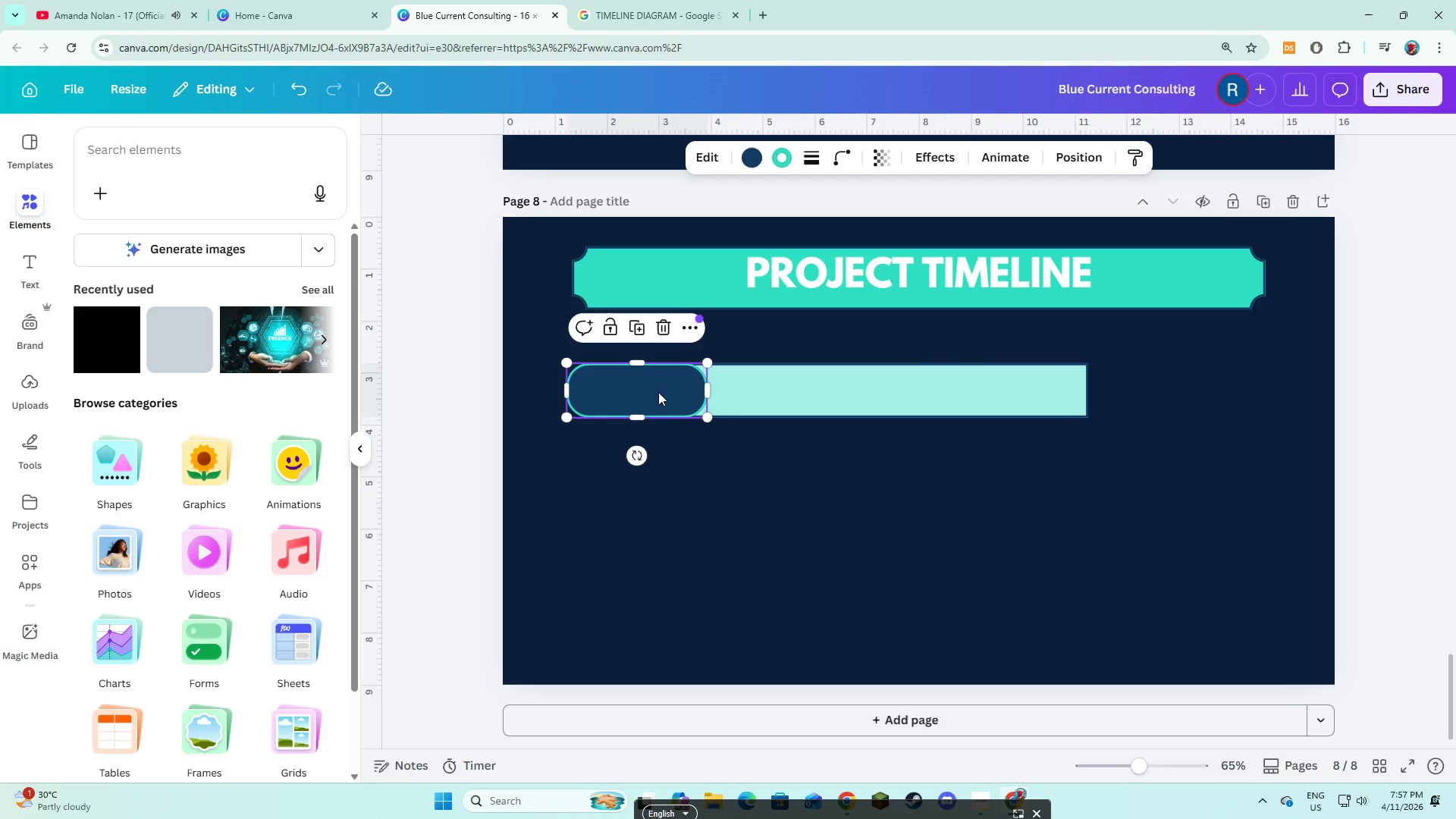 
key(Backspace)
 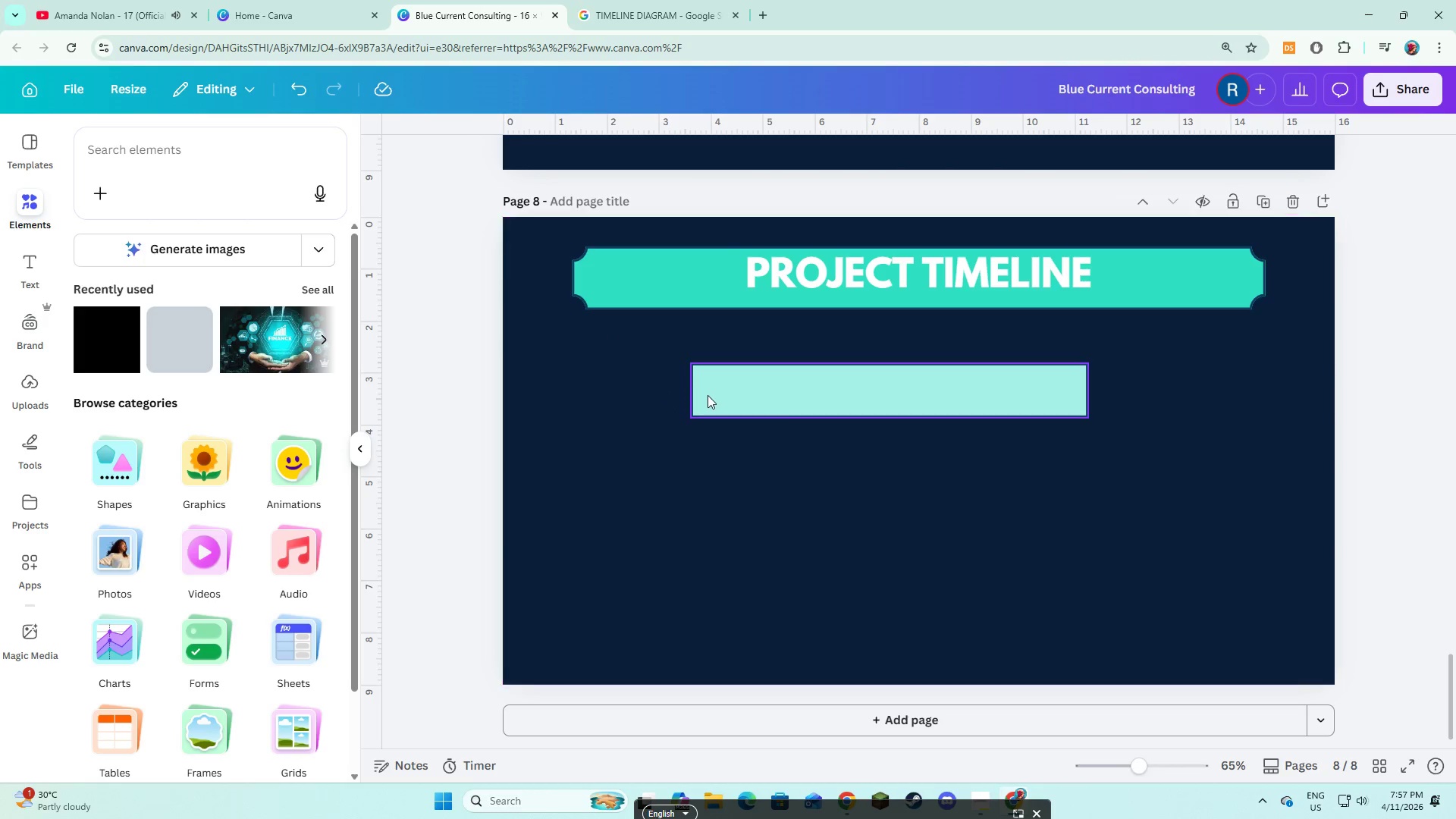 
left_click([708, 395])
 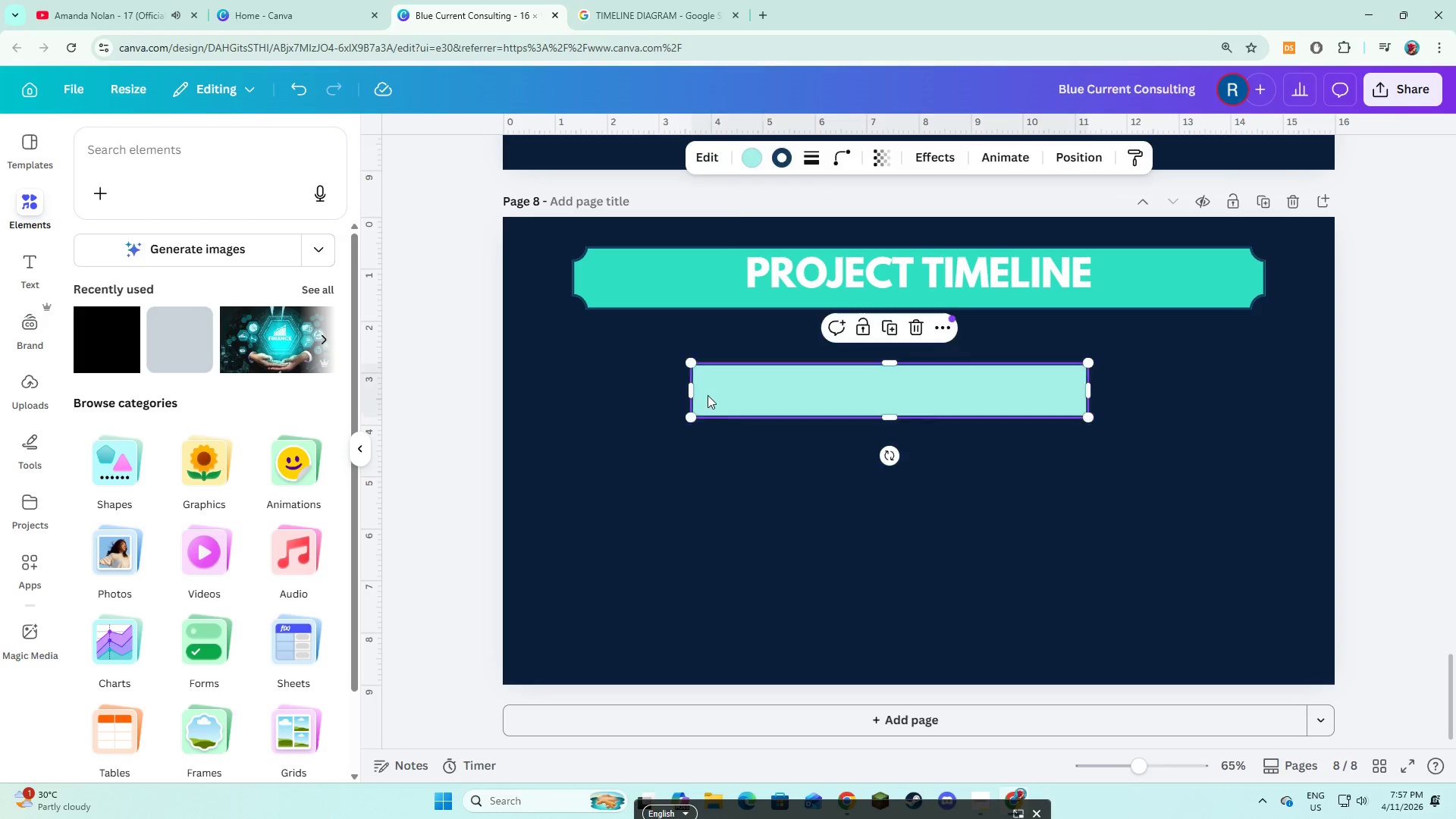 
key(Backspace)
 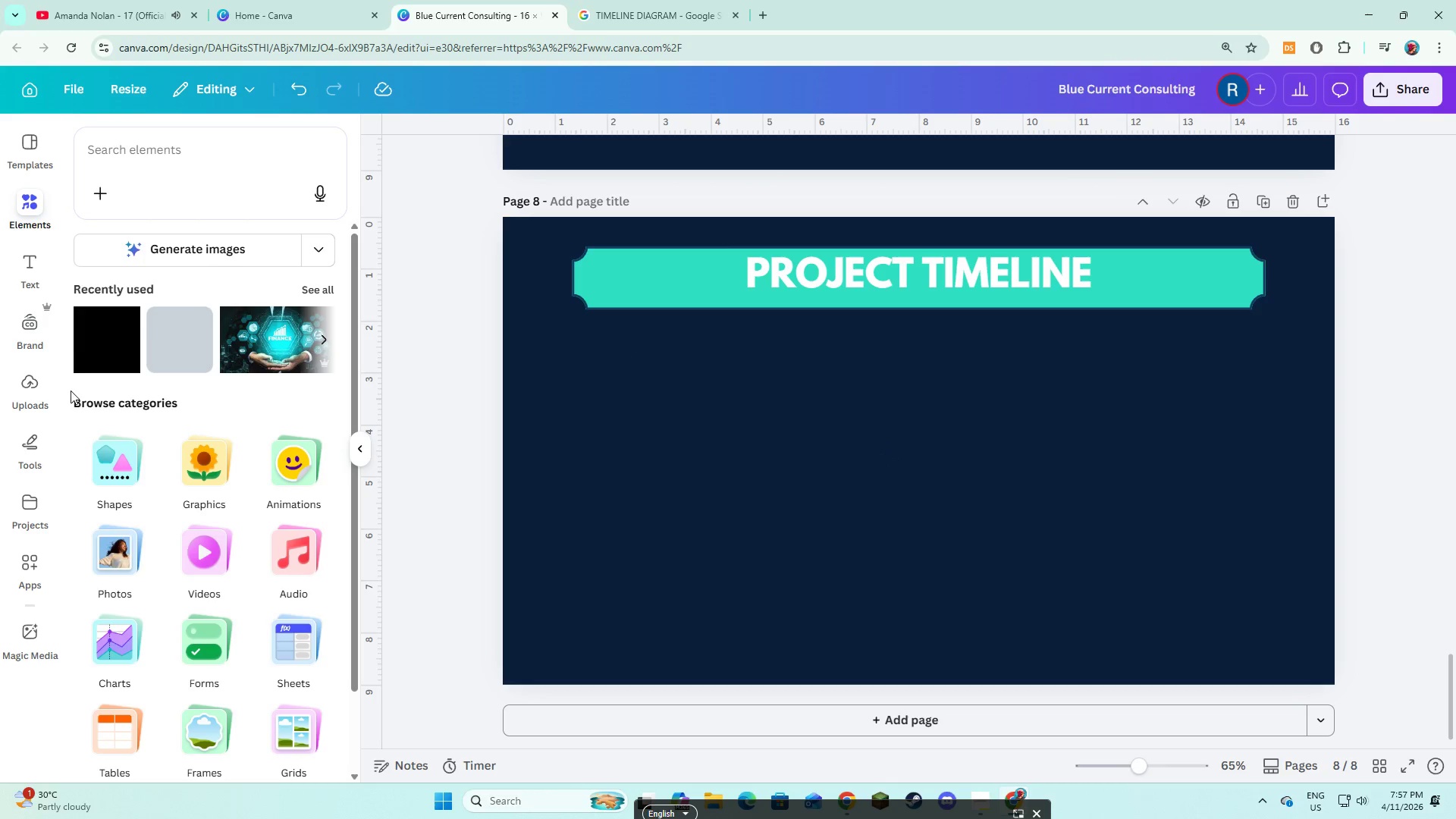 
left_click([101, 455])
 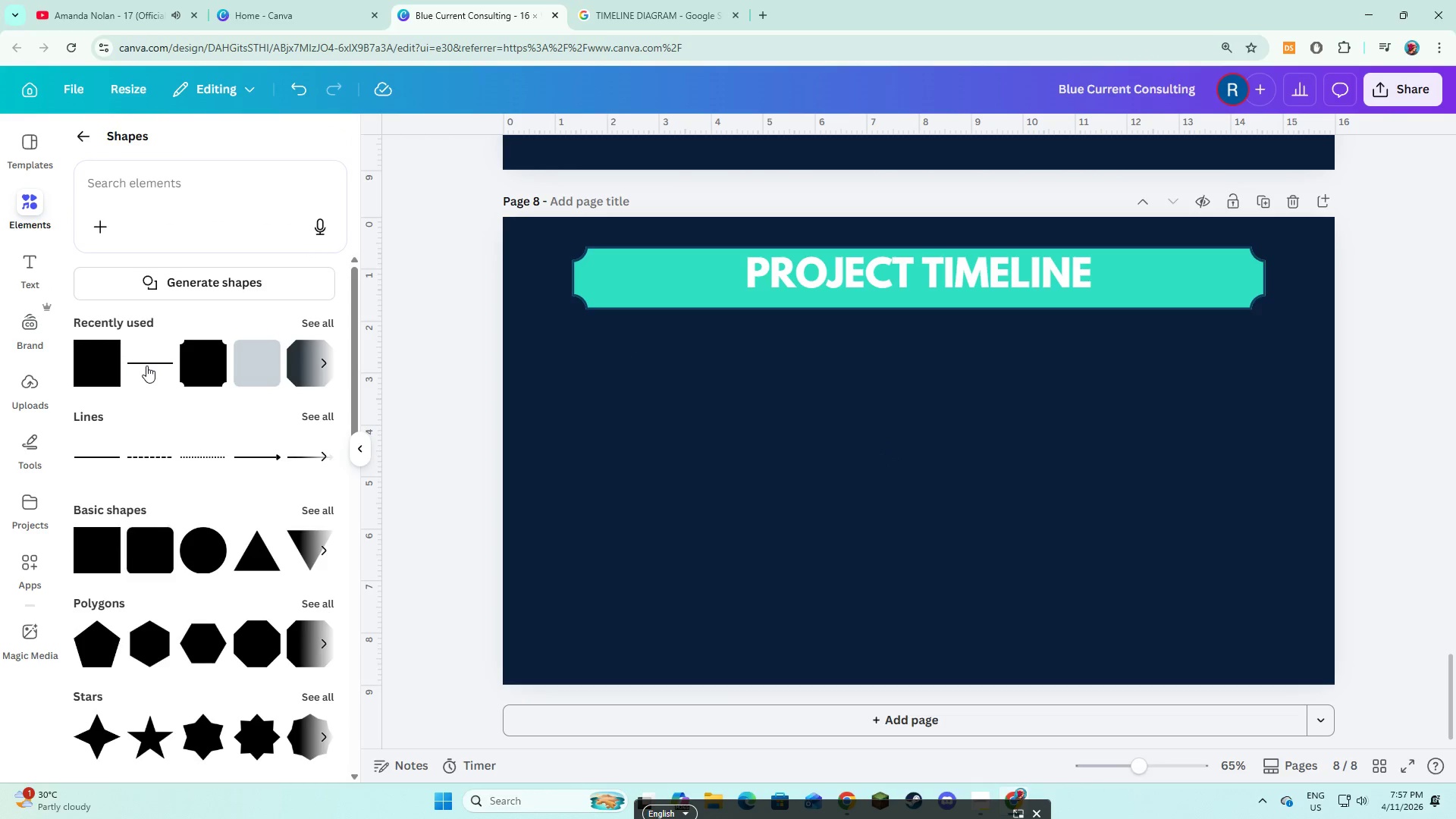 
left_click([149, 359])
 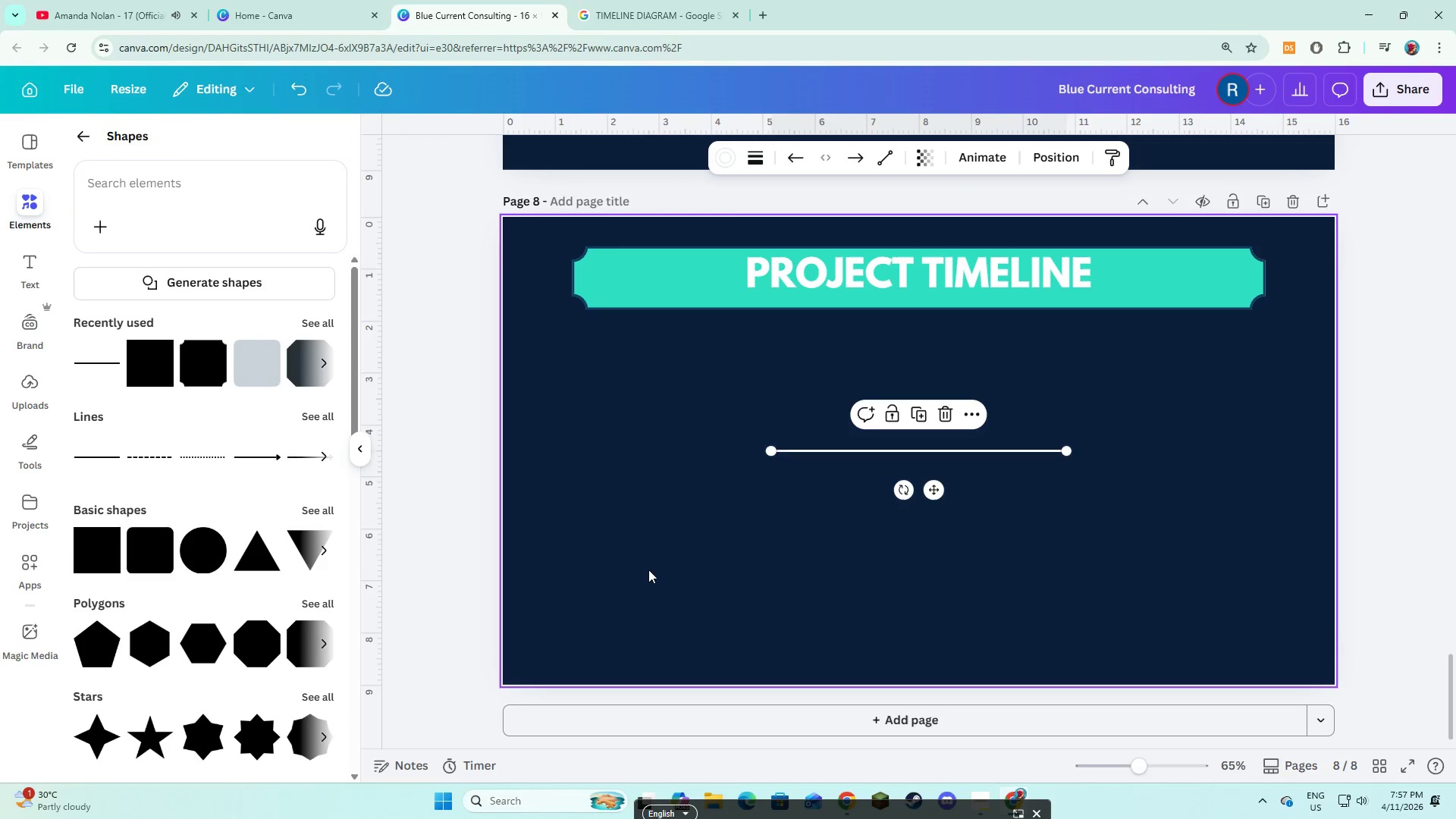 
left_click([655, 574])
 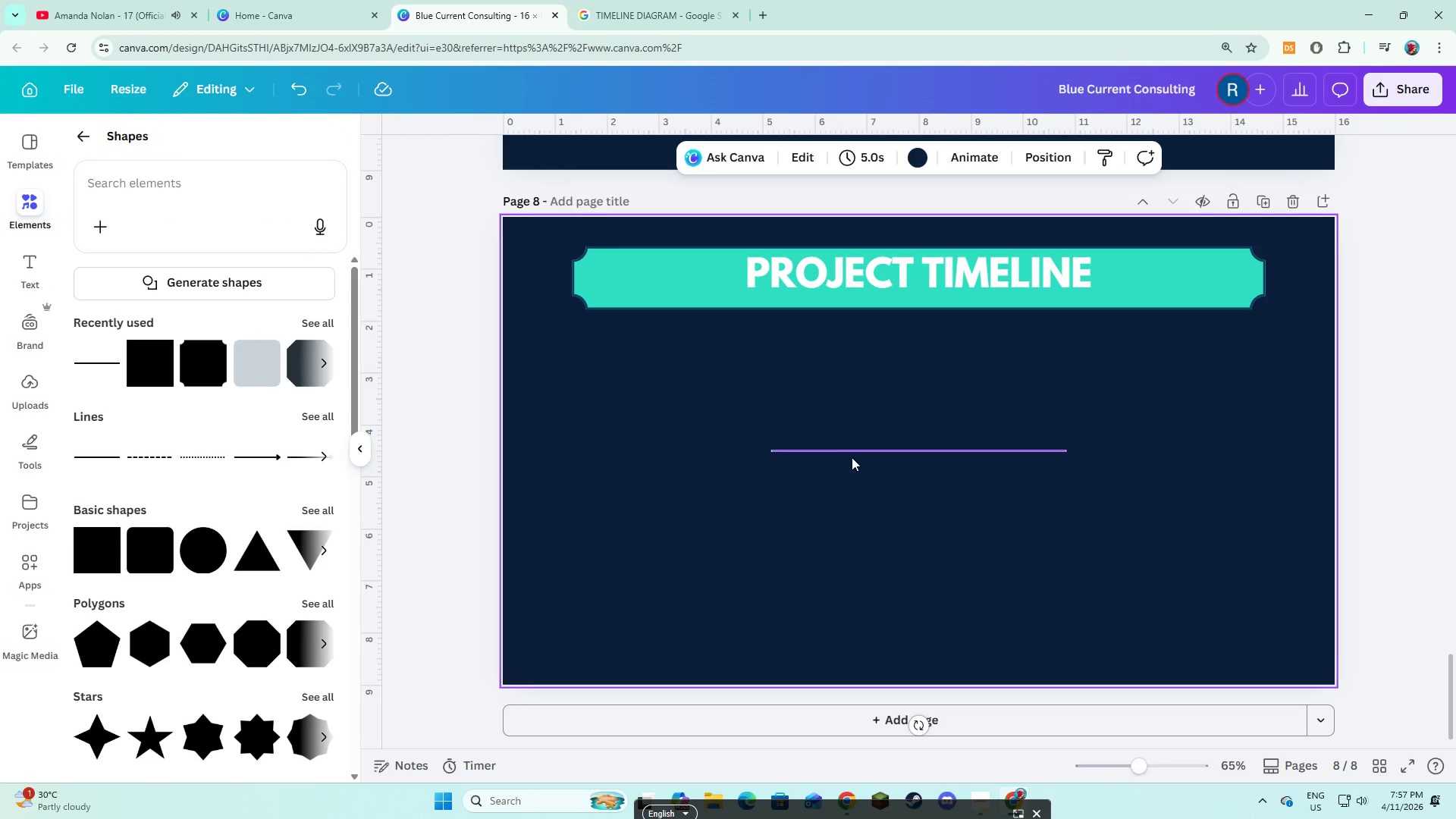 
left_click([852, 457])
 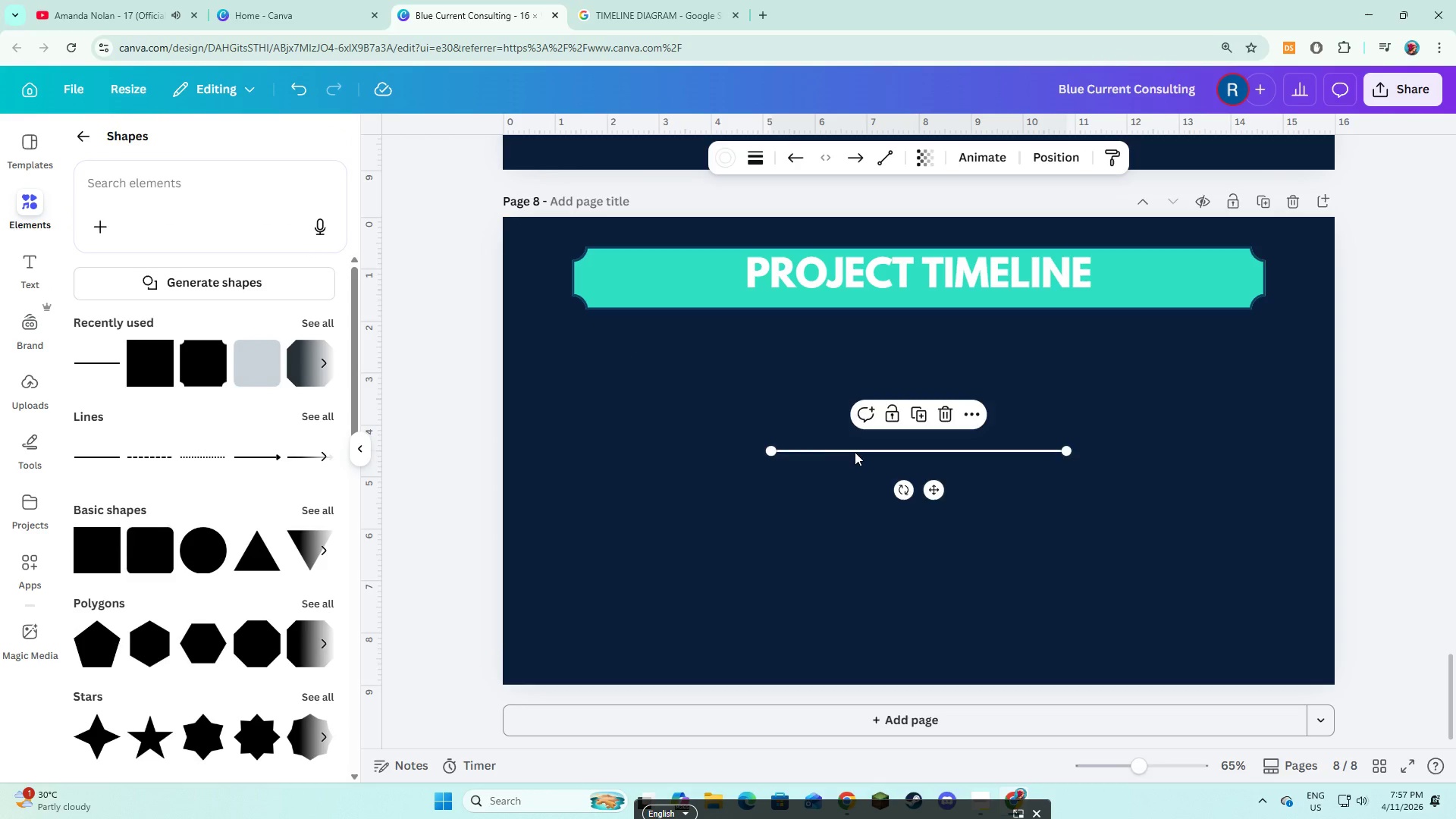 
left_click_drag(start_coordinate=[855, 452], to_coordinate=[714, 449])
 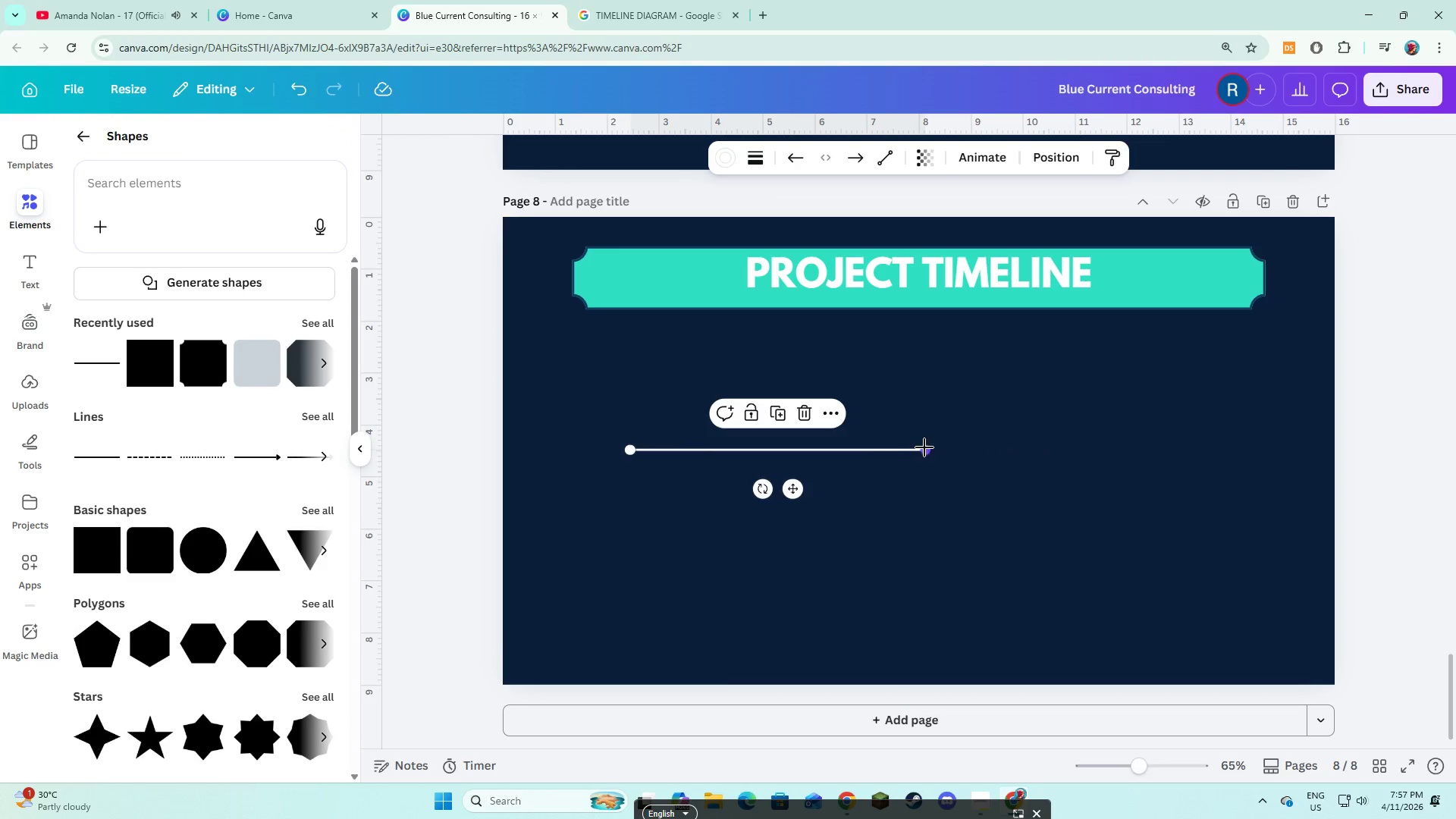 
left_click_drag(start_coordinate=[924, 447], to_coordinate=[1217, 456])
 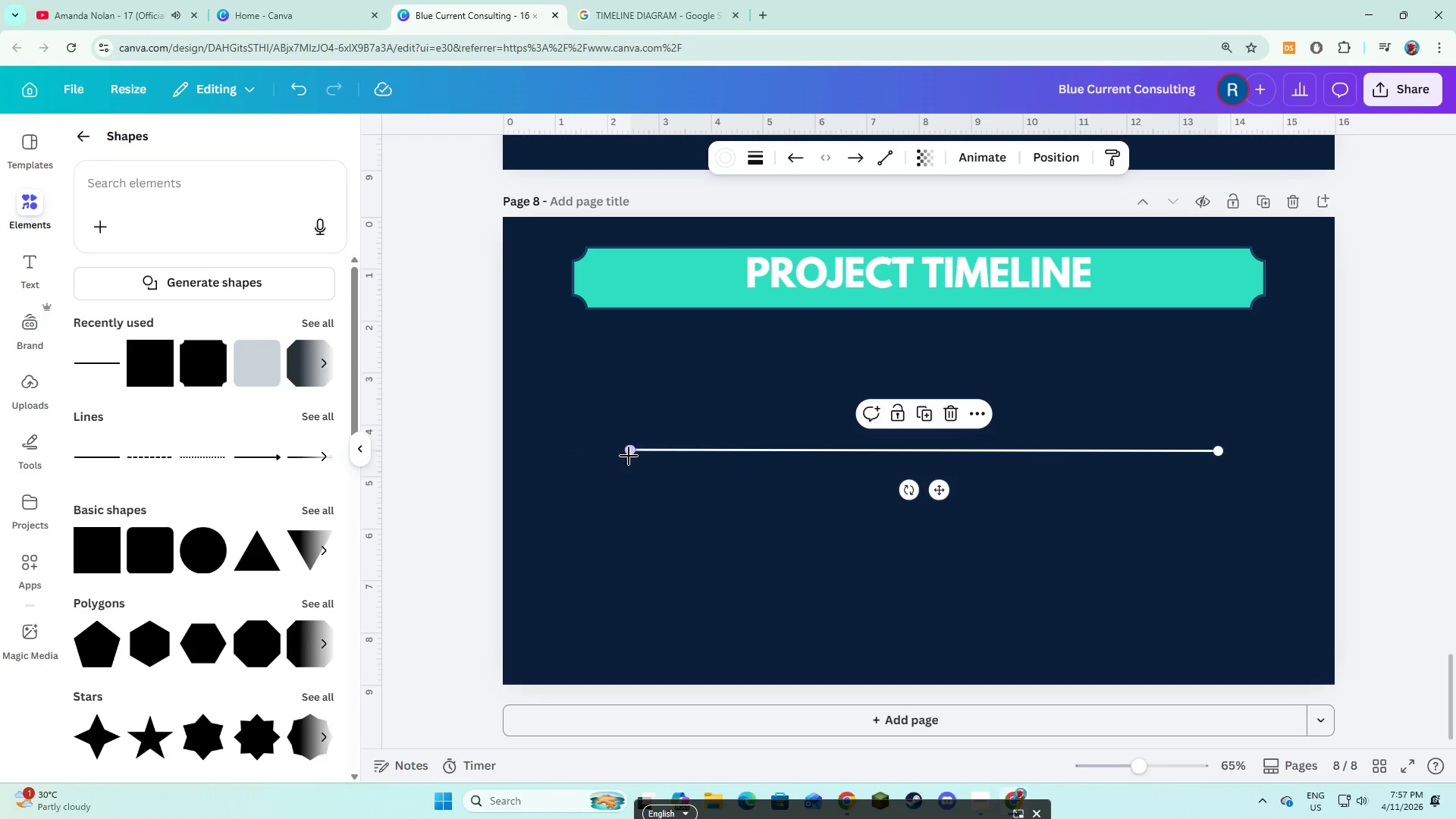 
left_click_drag(start_coordinate=[629, 451], to_coordinate=[605, 447])
 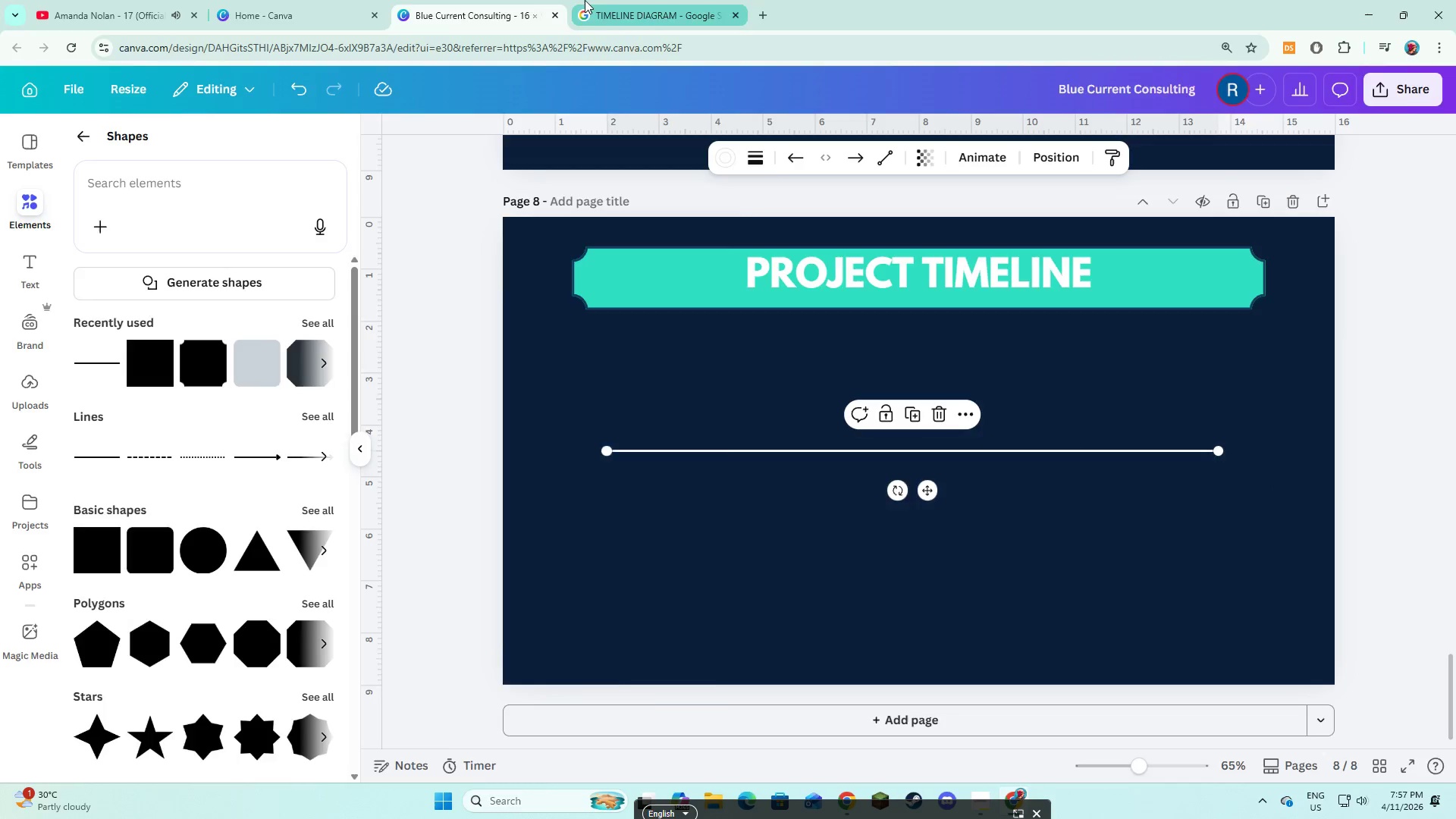 
left_click([595, 0])
 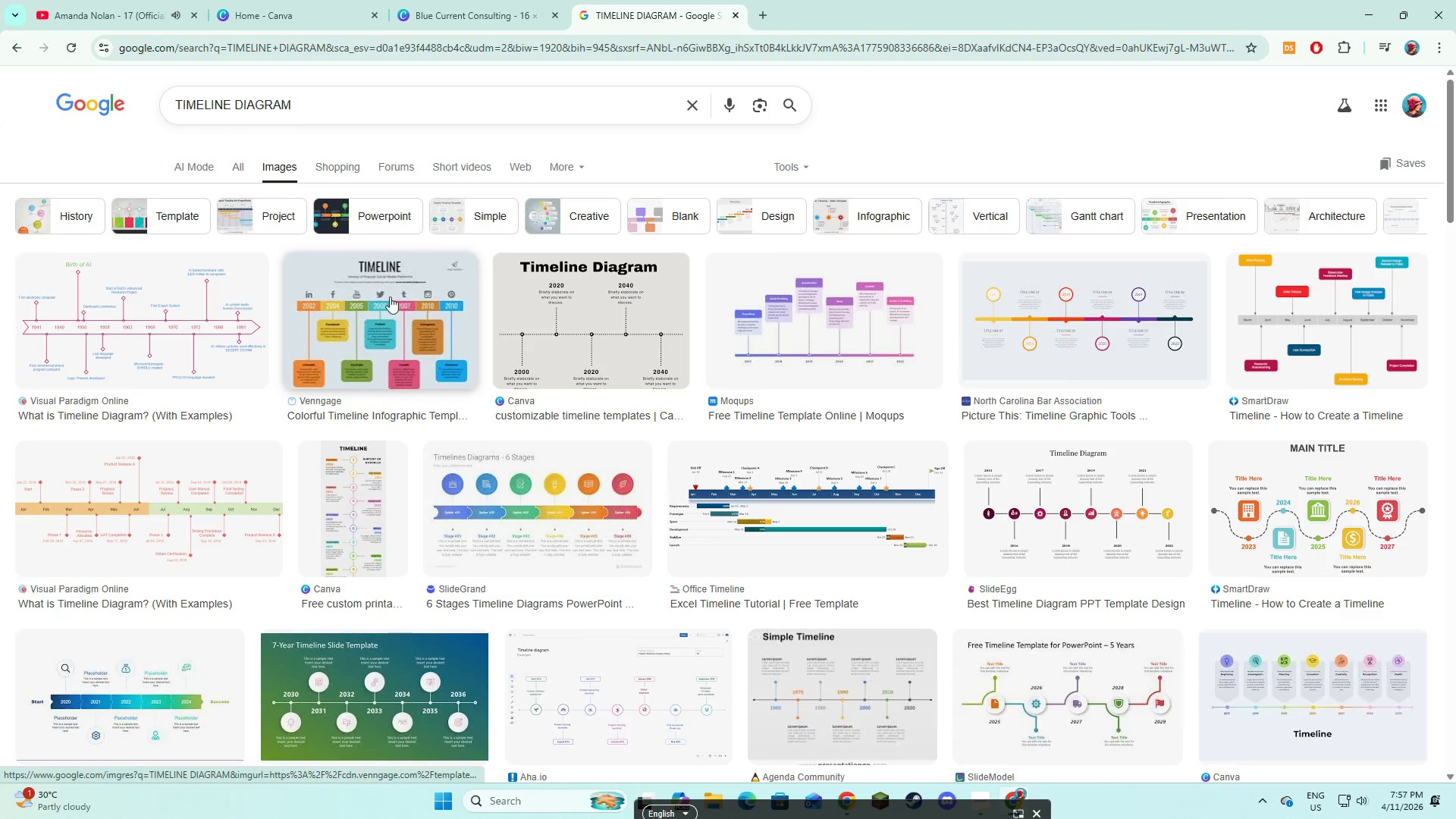 
left_click([128, 339])
 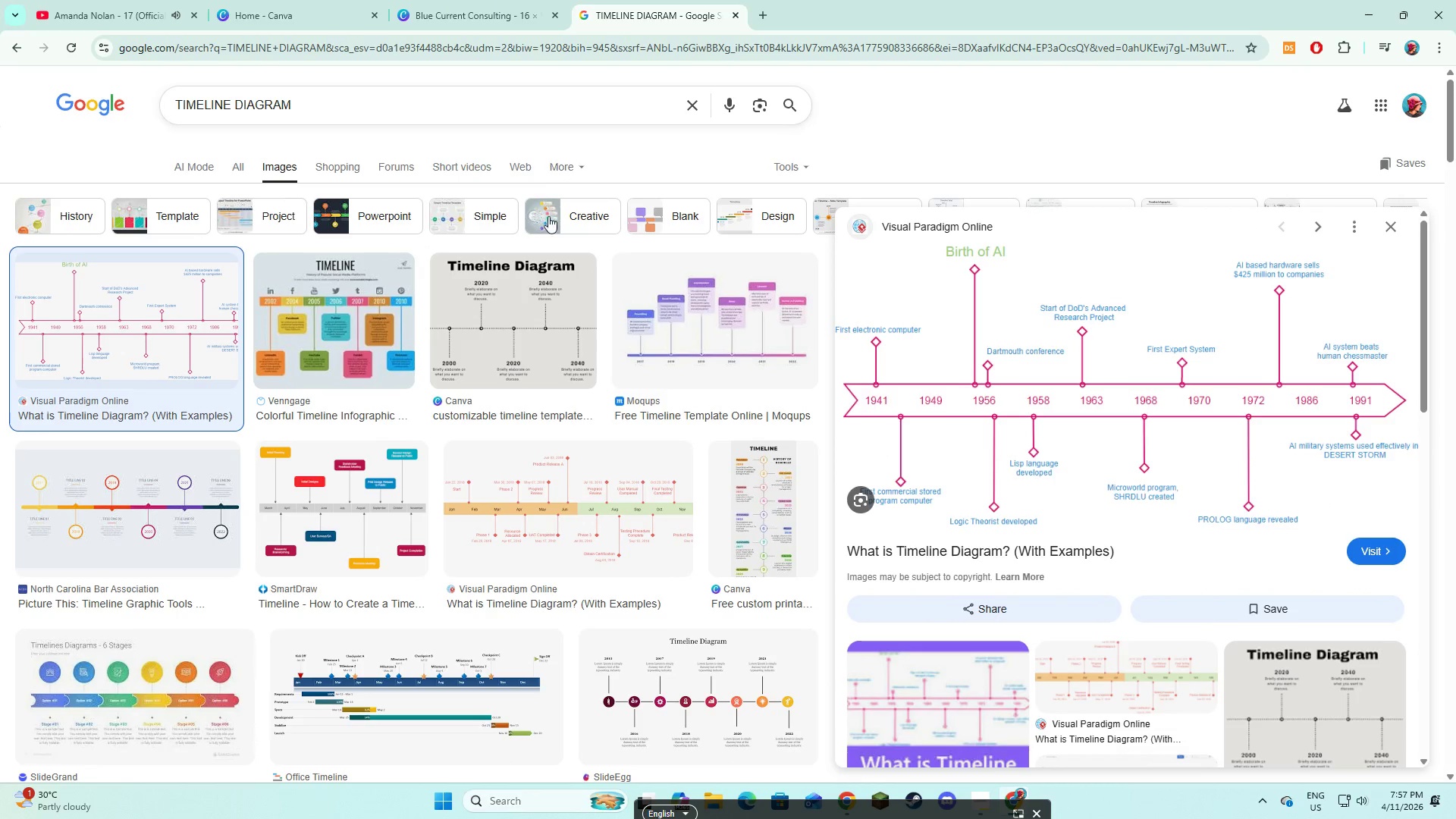 
left_click([385, 327])
 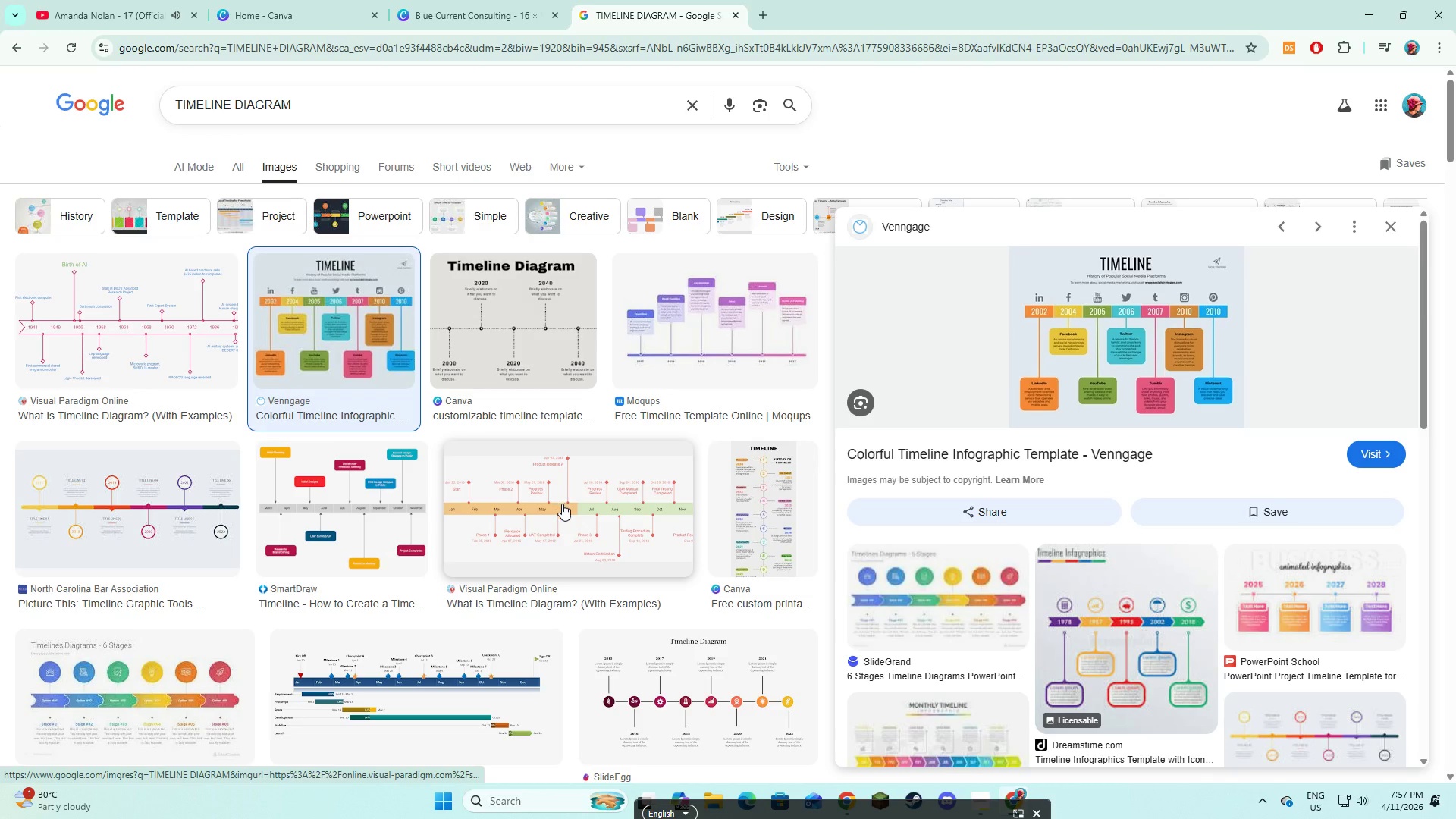 
left_click([562, 504])
 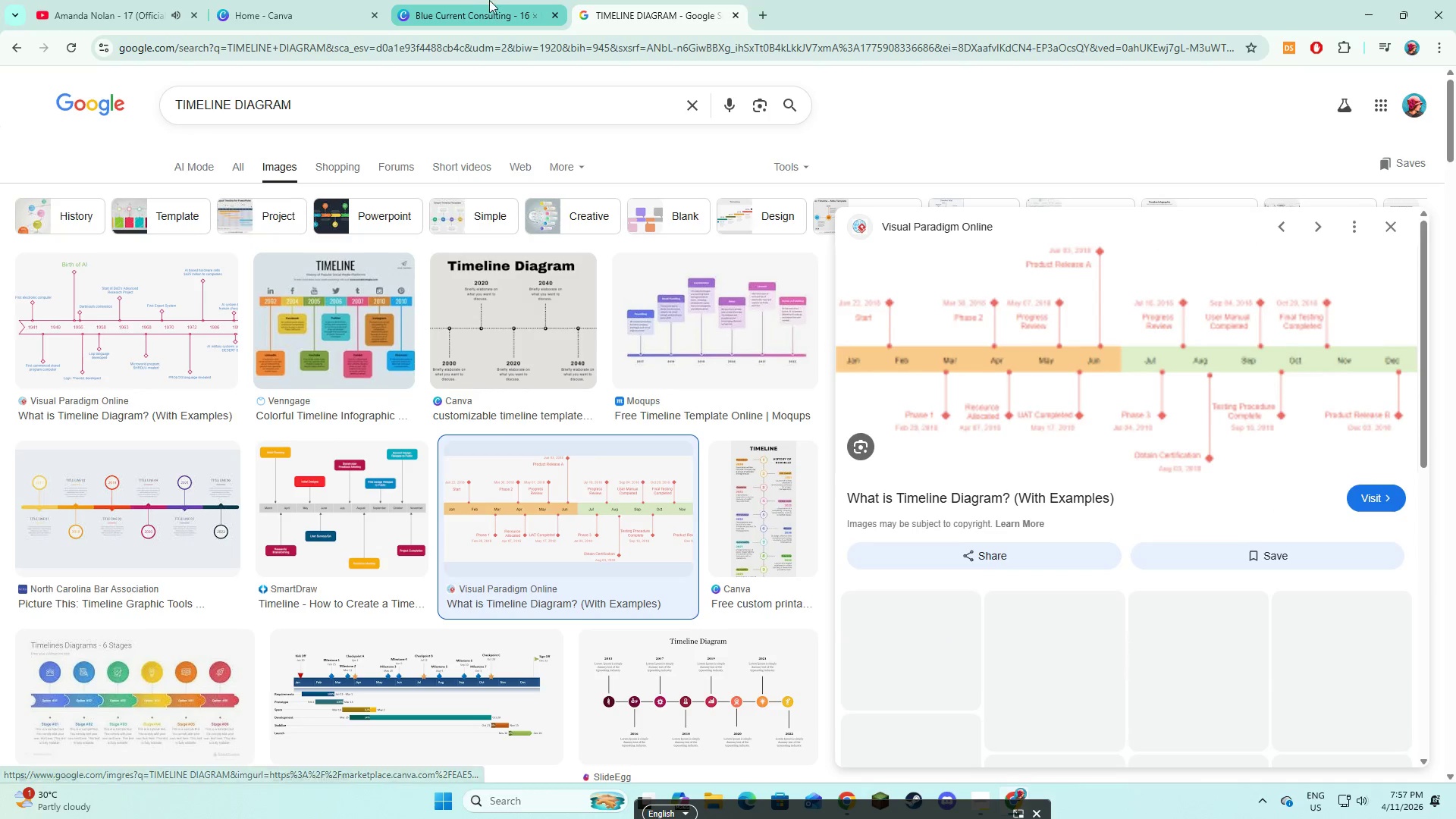 
left_click([464, 0])
 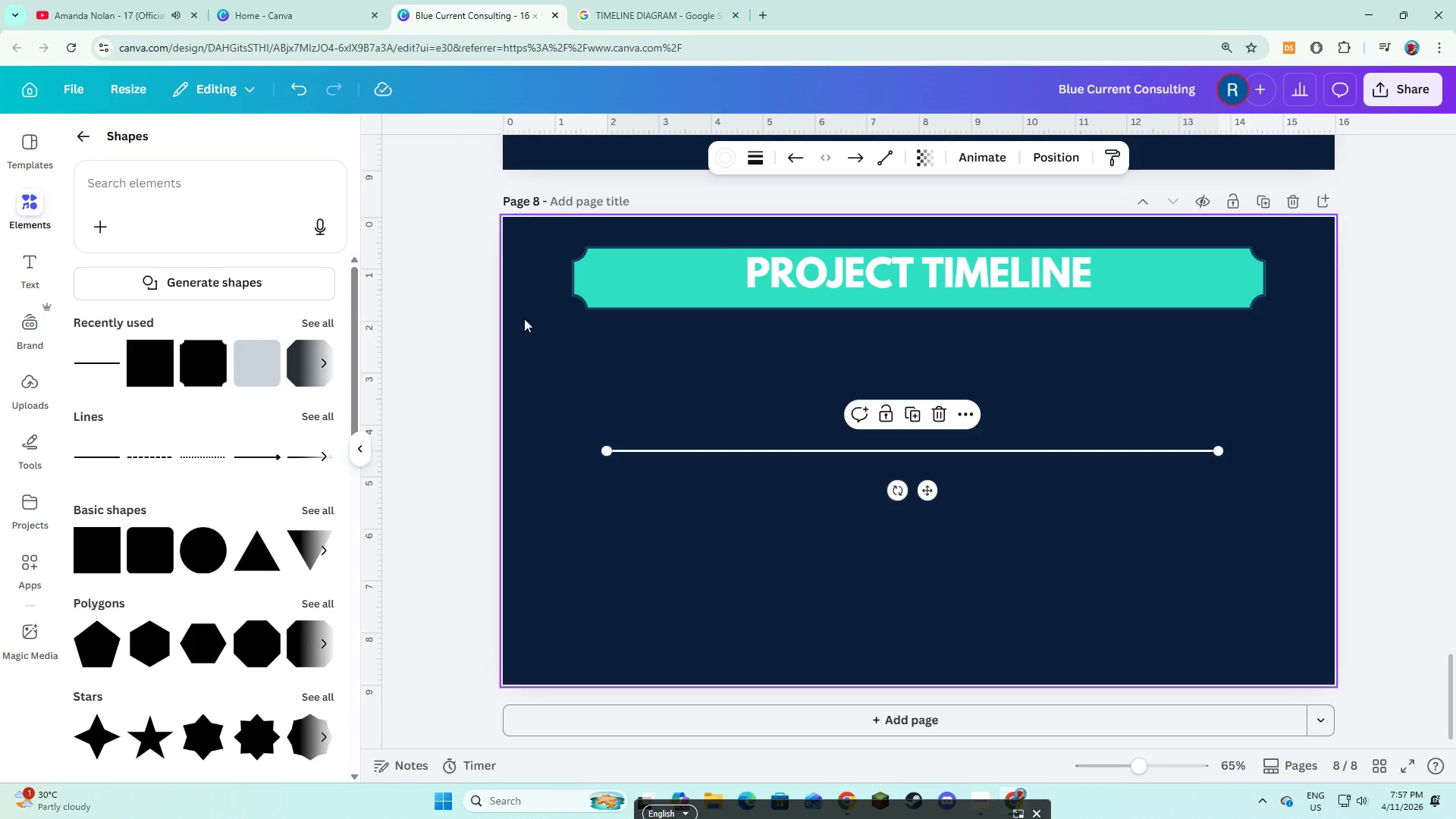 
key(Alt+AltLeft)
 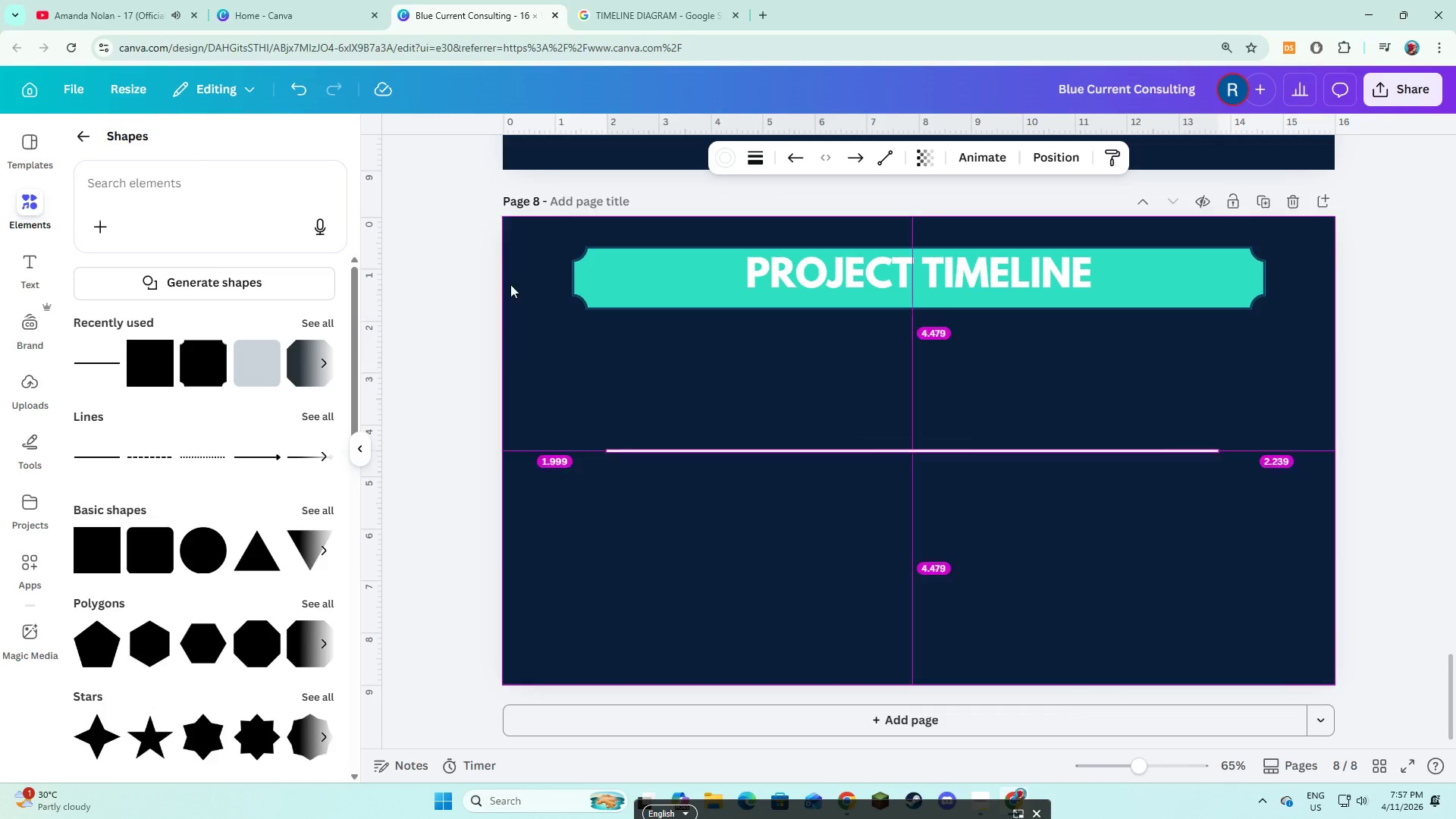 
key(Alt+Tab)